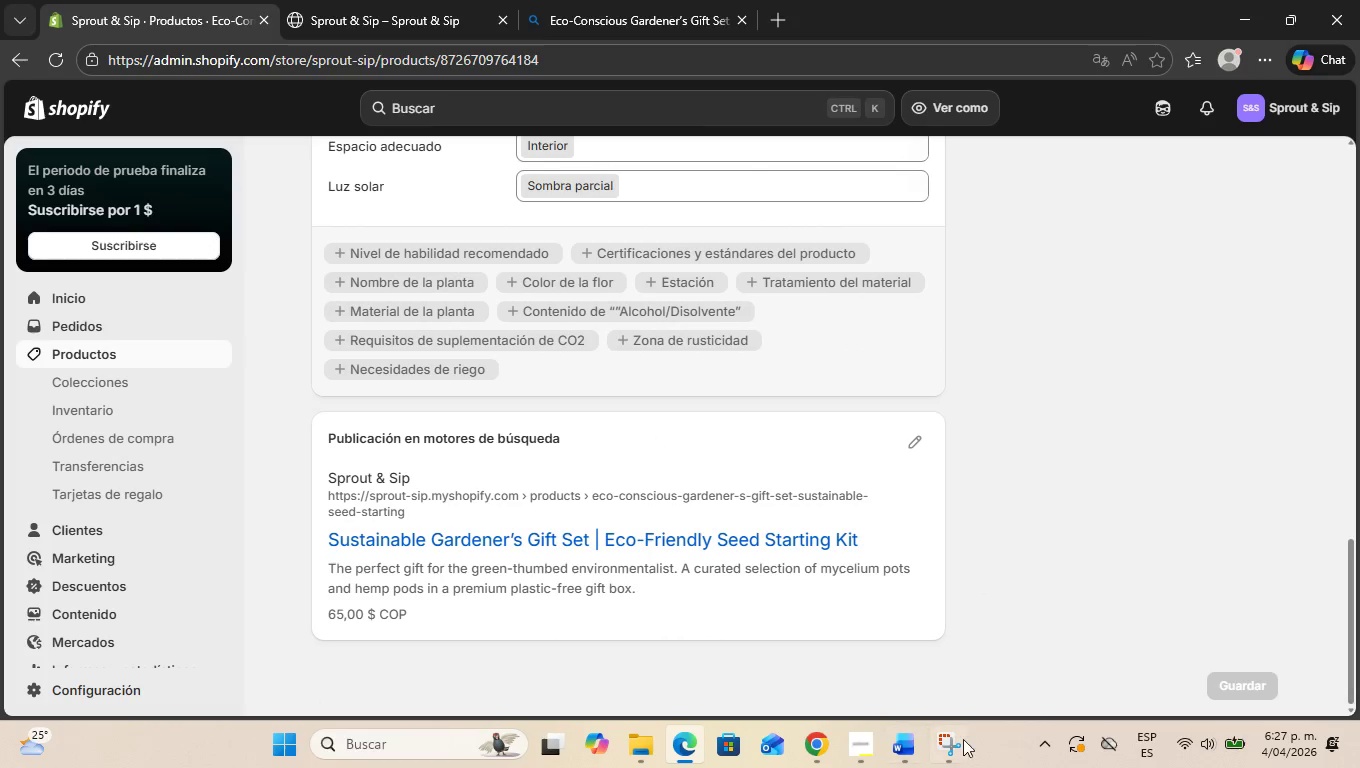 
left_click([962, 741])
 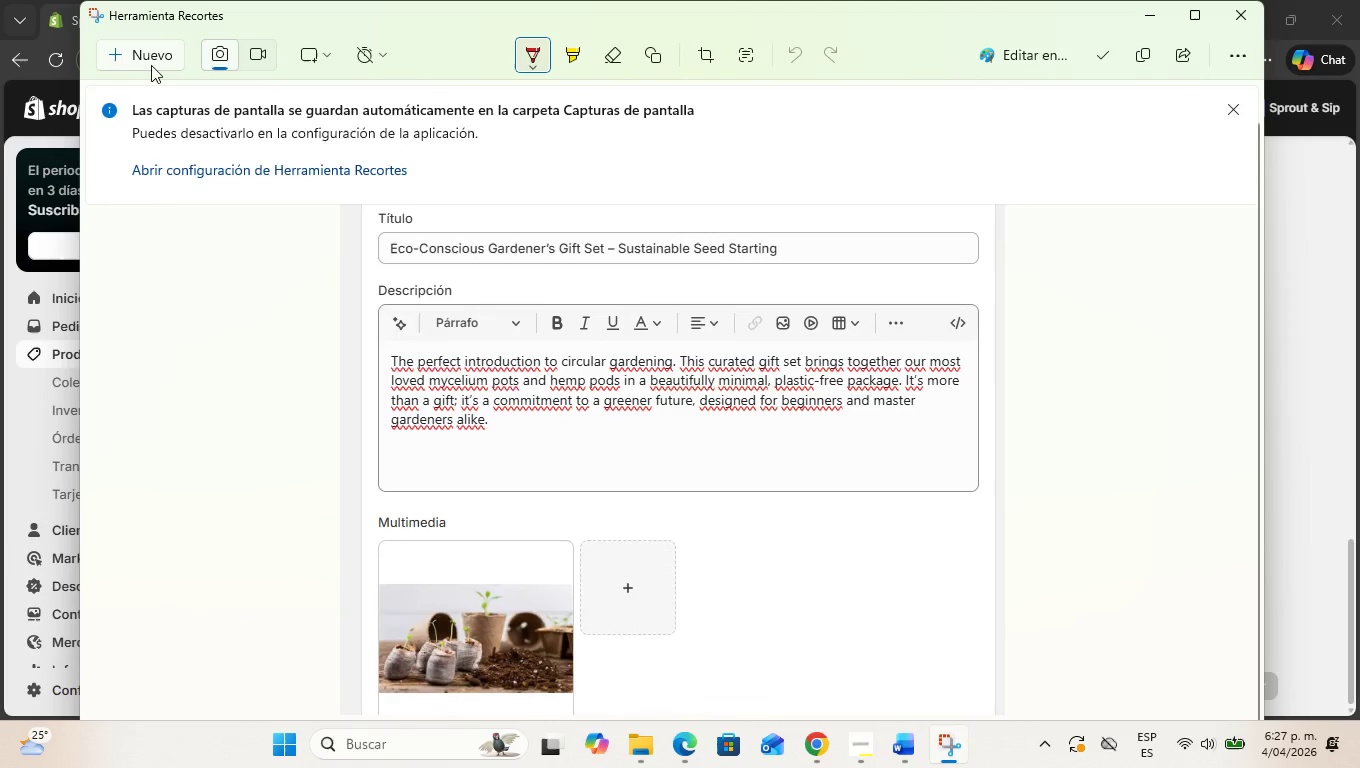 
left_click([155, 54])
 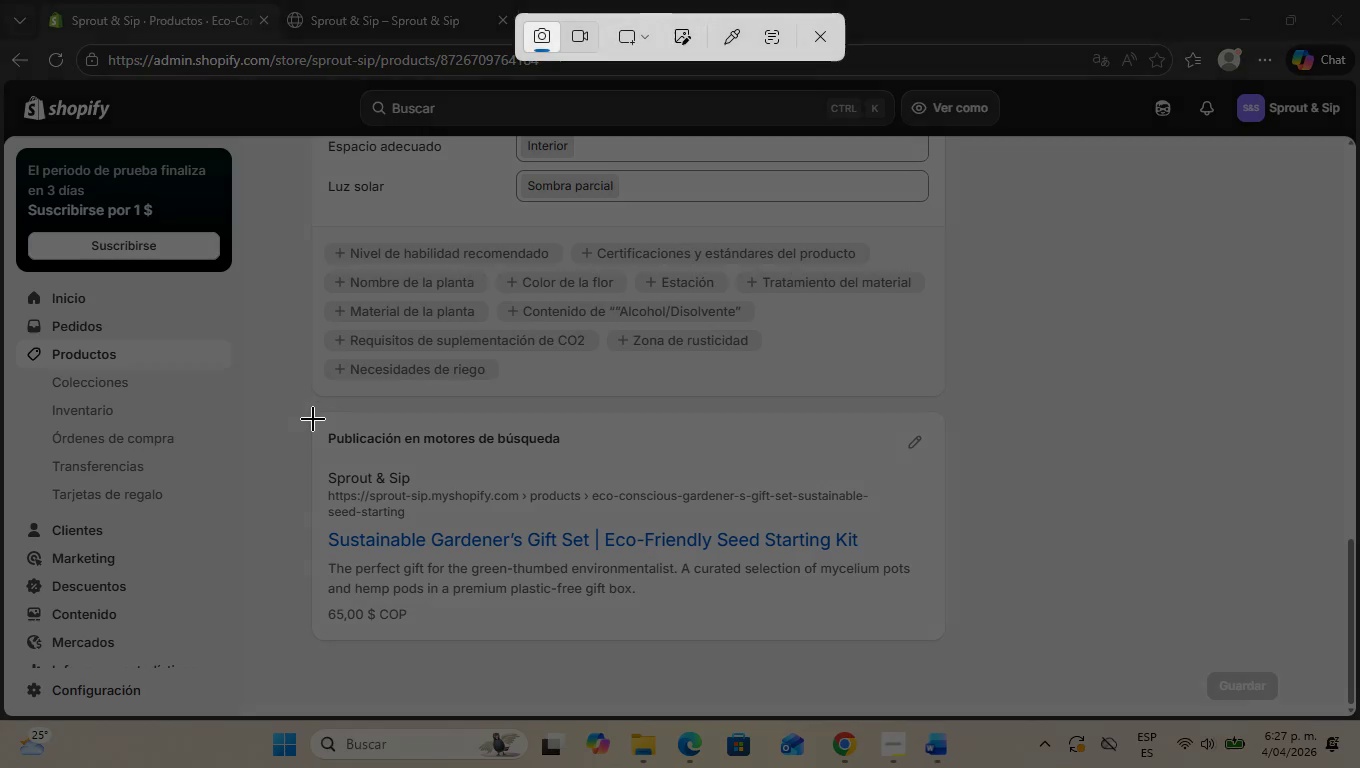 
left_click_drag(start_coordinate=[313, 418], to_coordinate=[967, 639])
 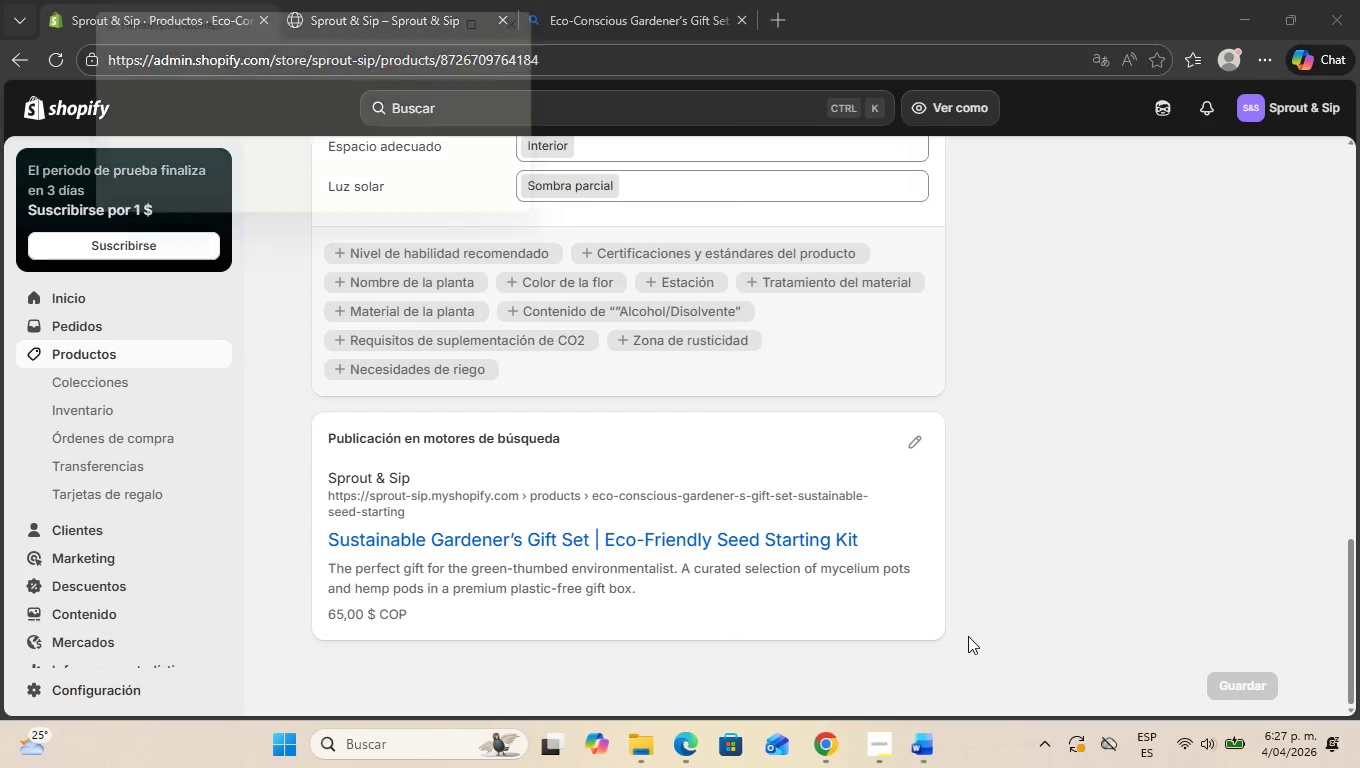 
left_click([967, 639])
 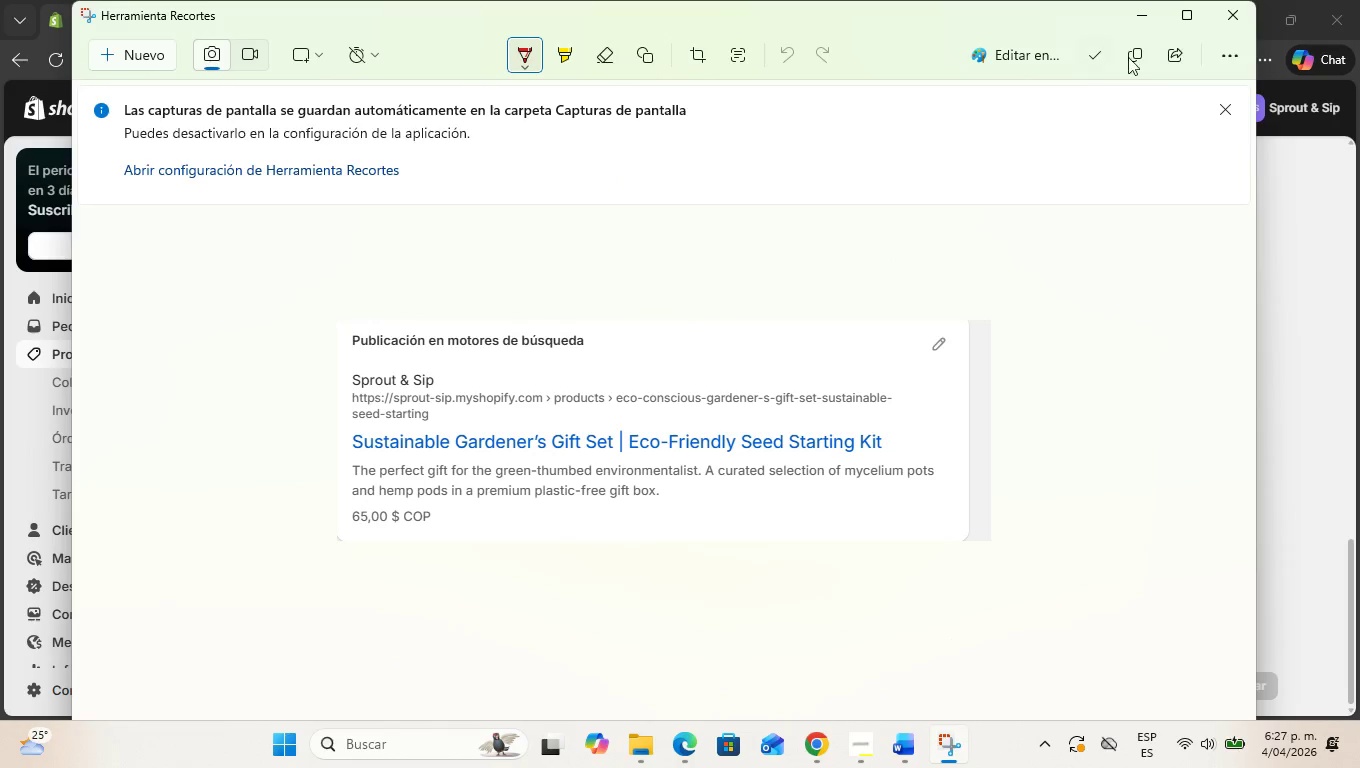 
left_click([1100, 59])
 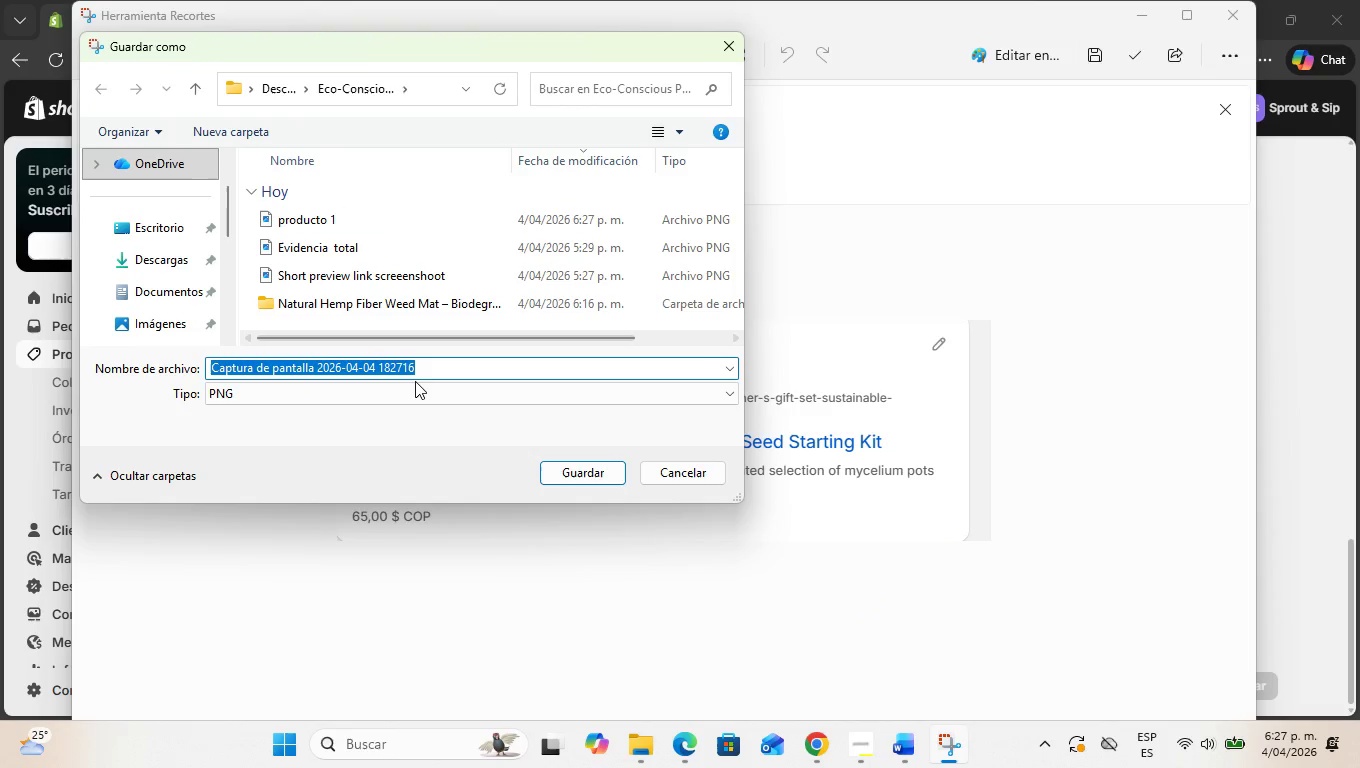 
left_click([423, 367])
 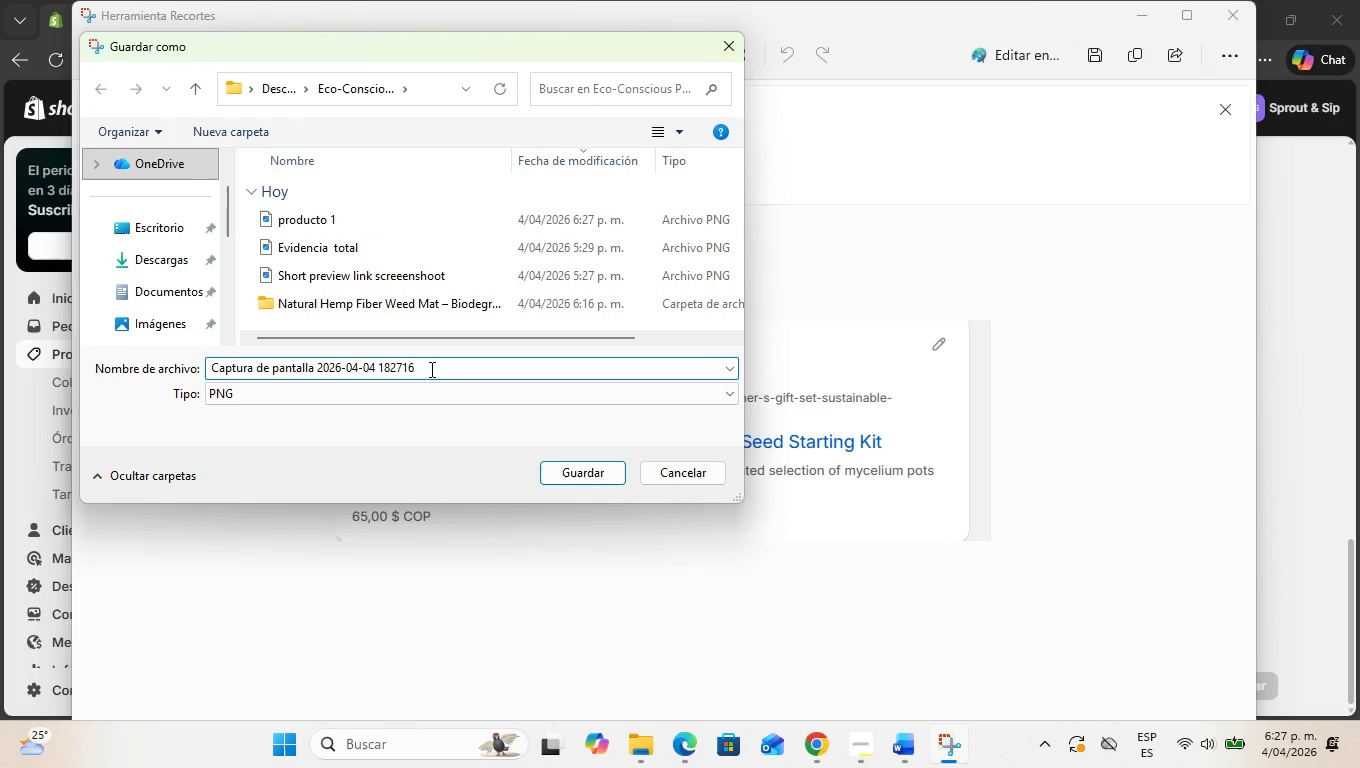 
left_click_drag(start_coordinate=[431, 368], to_coordinate=[210, 335])
 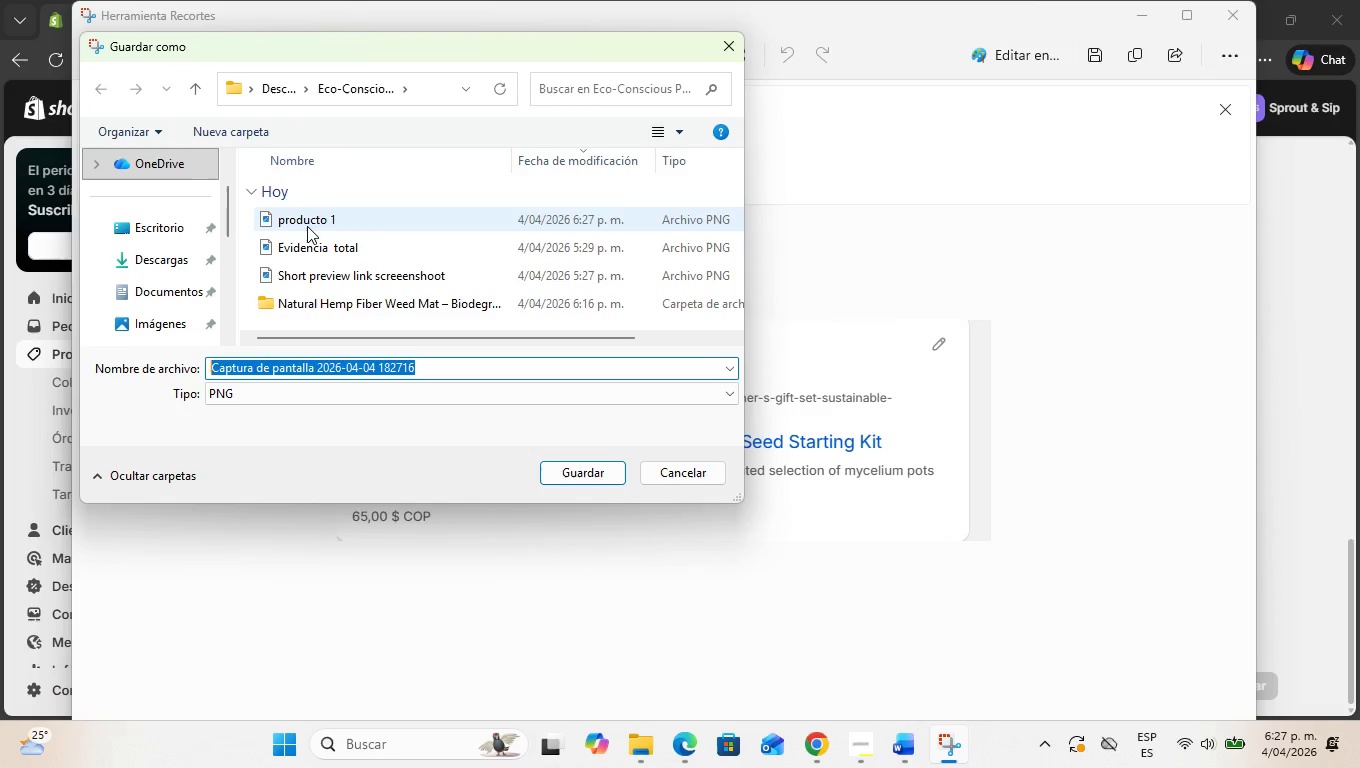 
left_click([307, 225])
 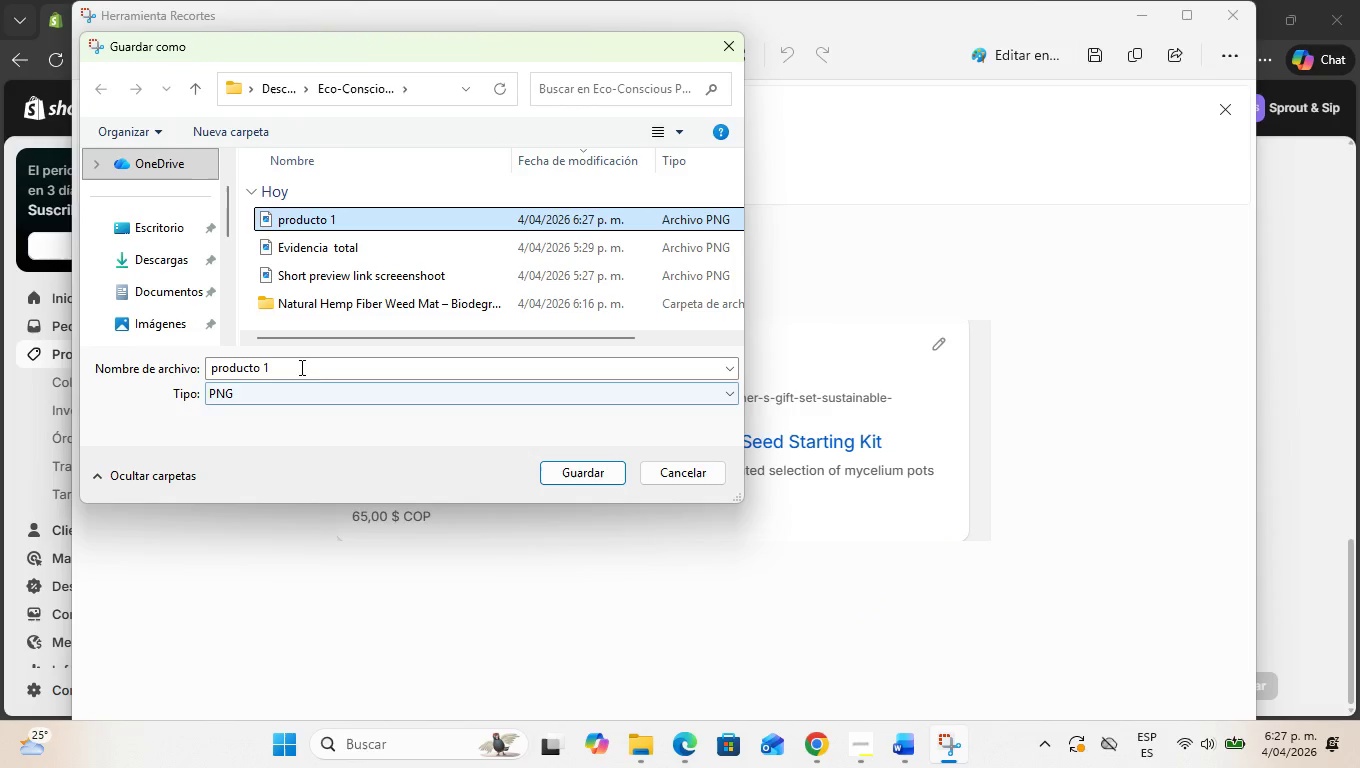 
left_click([301, 363])
 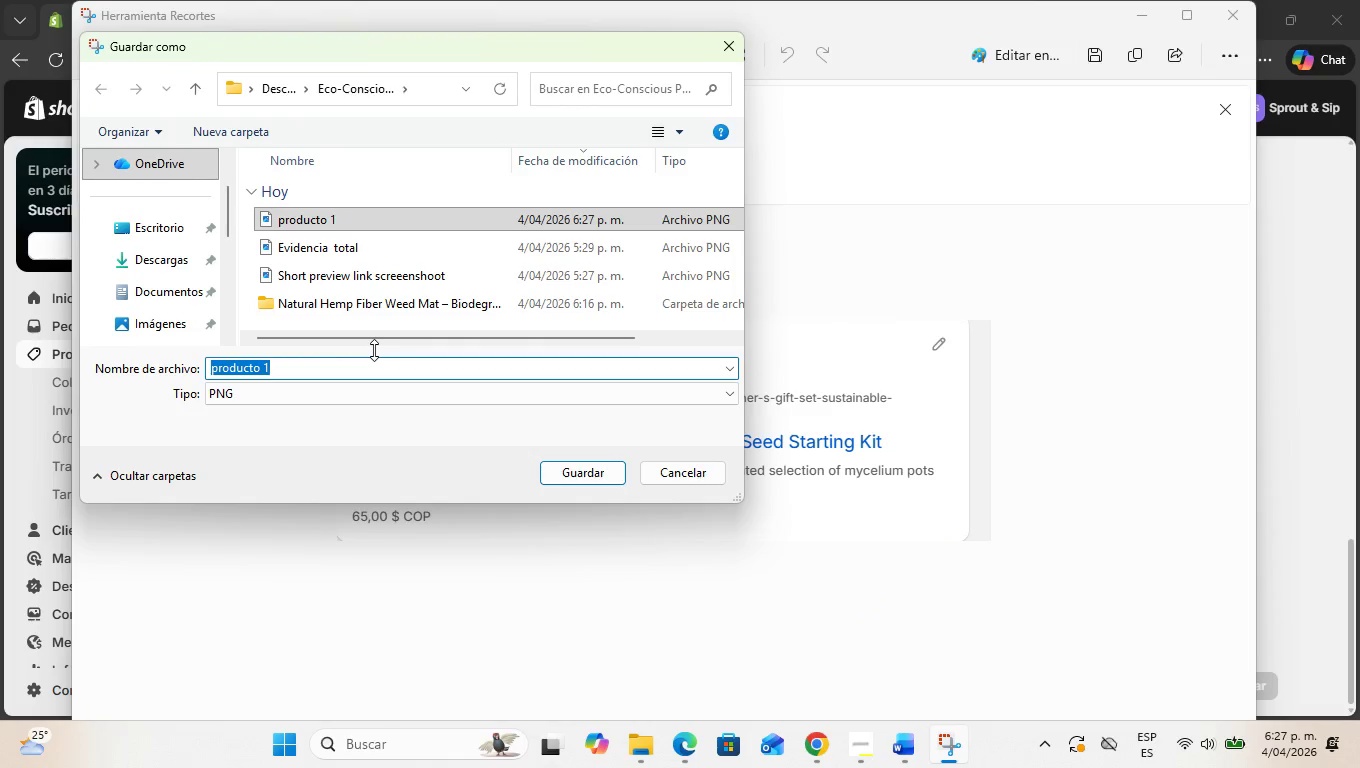 
key(ArrowRight)
 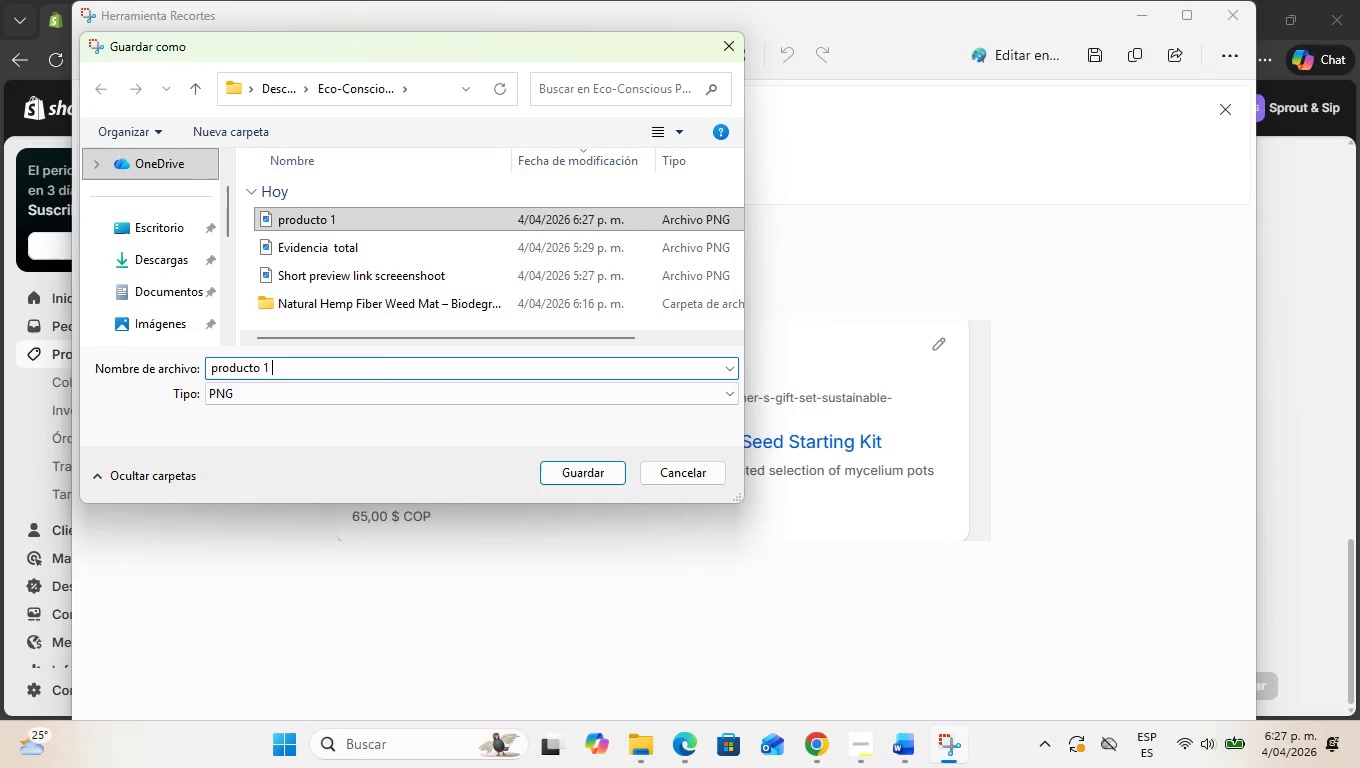 
type( -seo)
 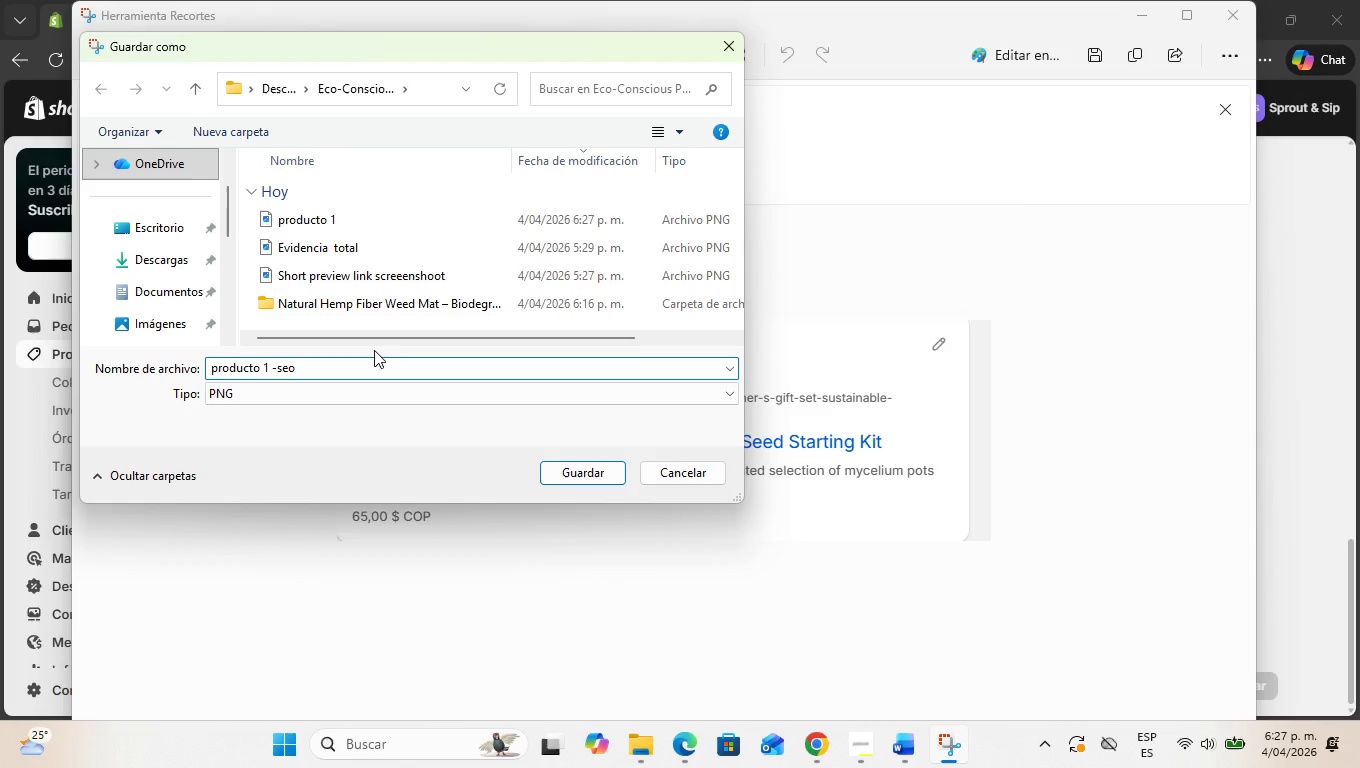 
key(Enter)
 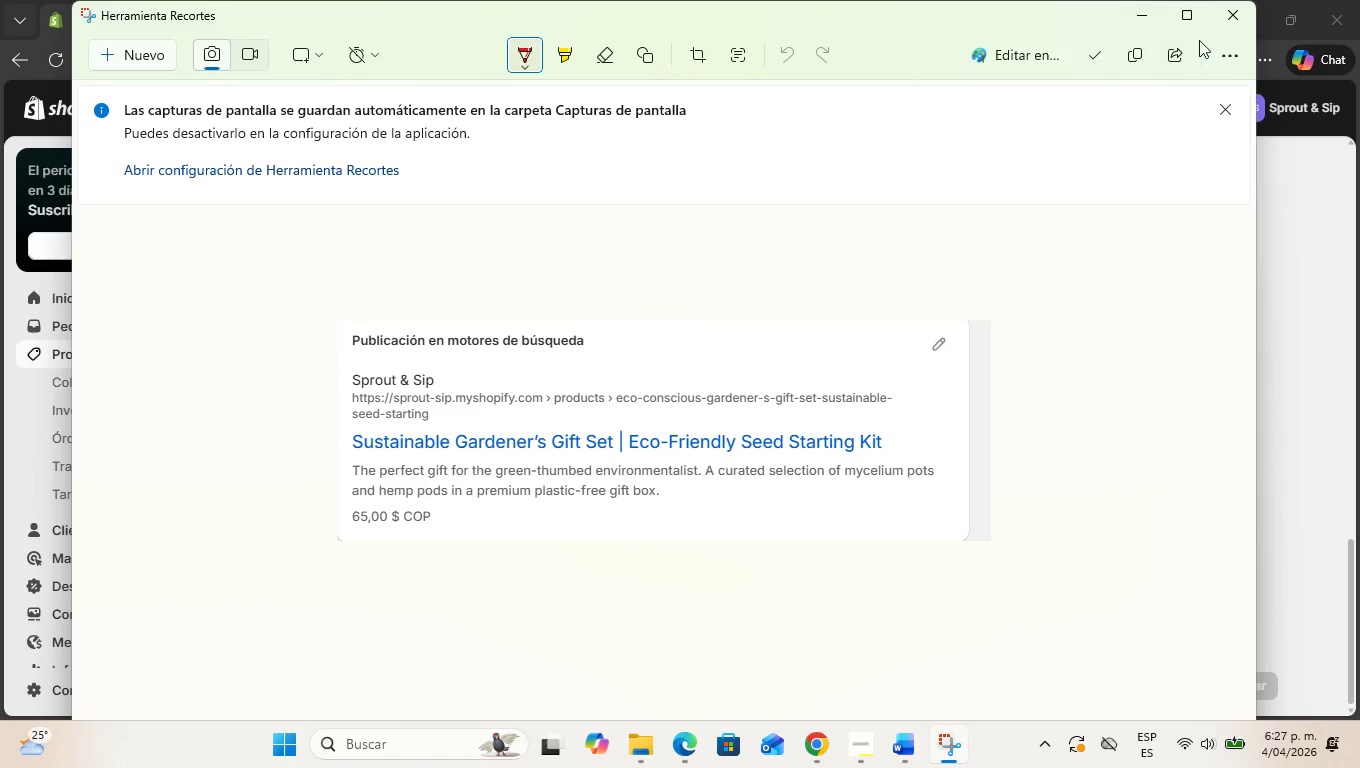 
left_click([1146, 16])
 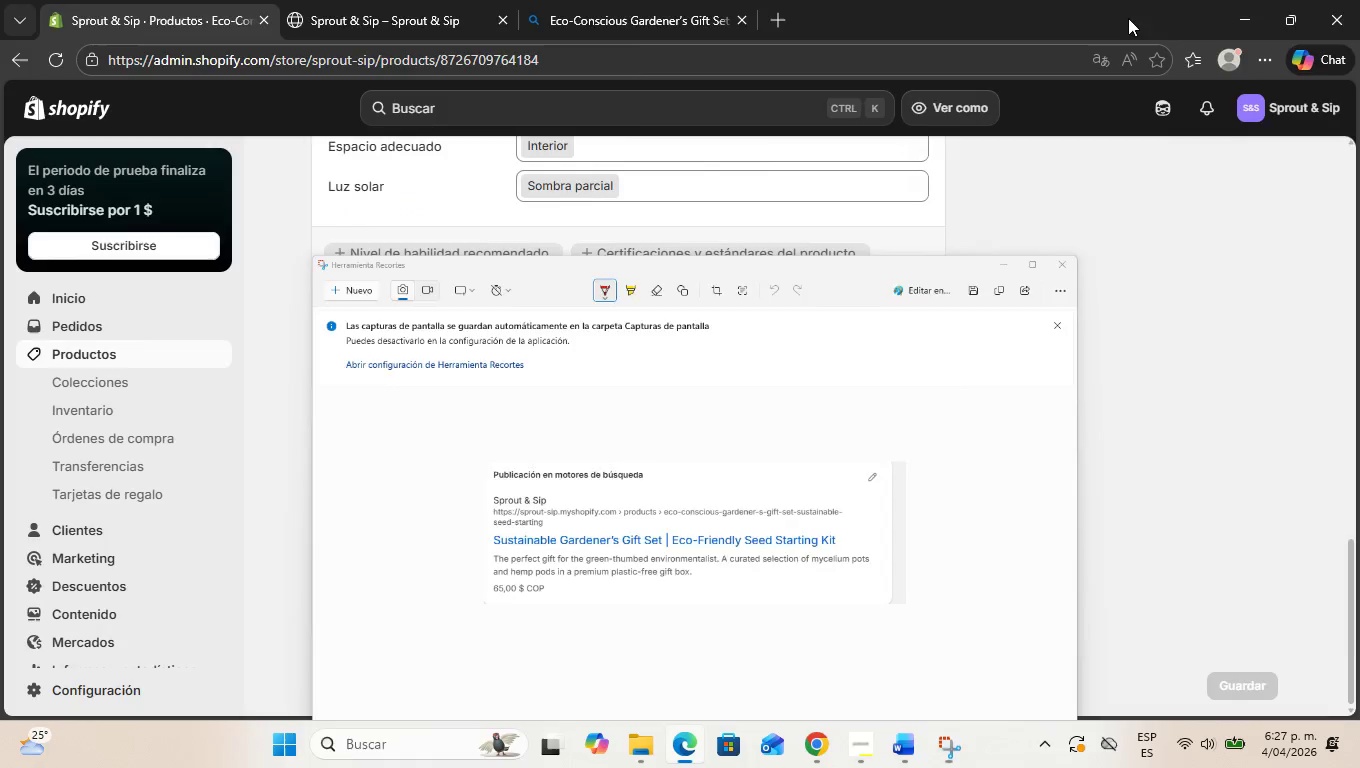 
left_click_drag(start_coordinate=[1119, 23], to_coordinate=[1019, 46])
 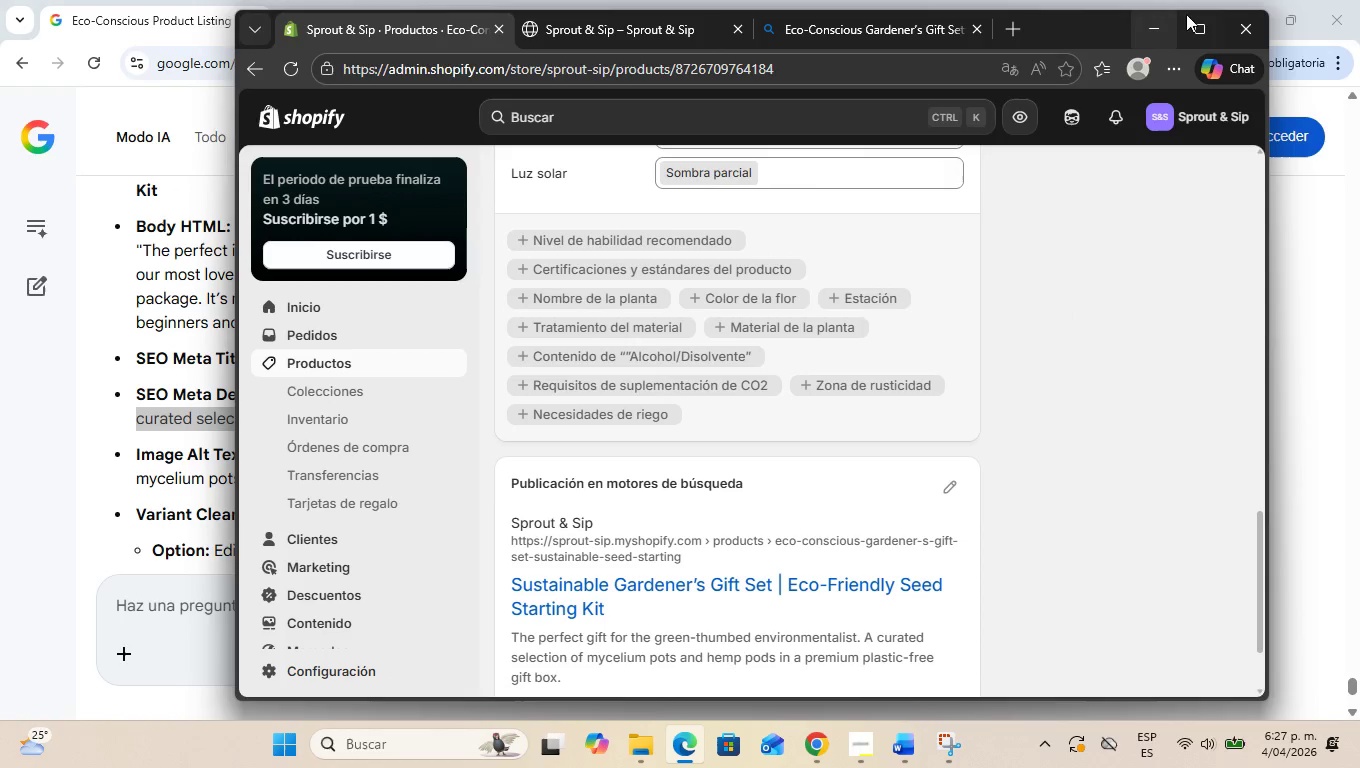 
left_click([1196, 14])
 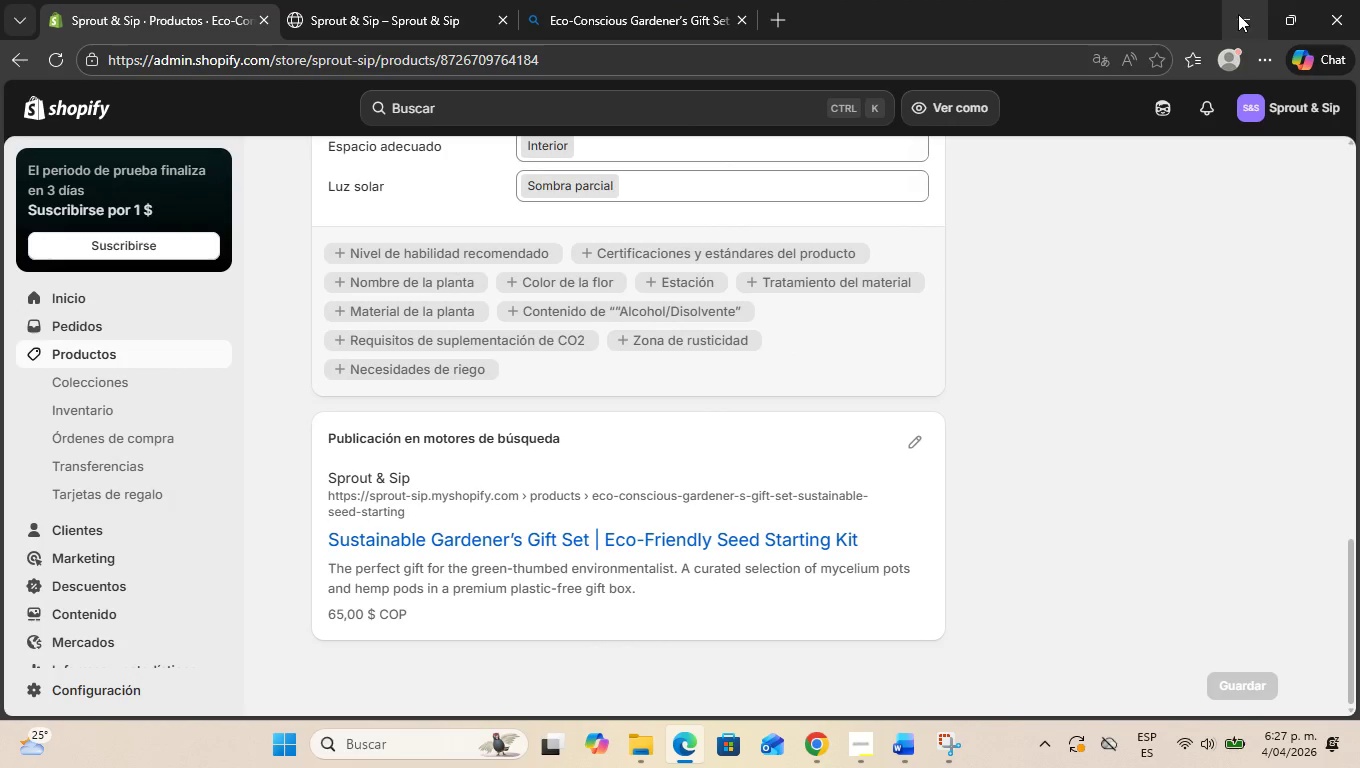 
scroll: coordinate [298, 357], scroll_direction: up, amount: 25.0
 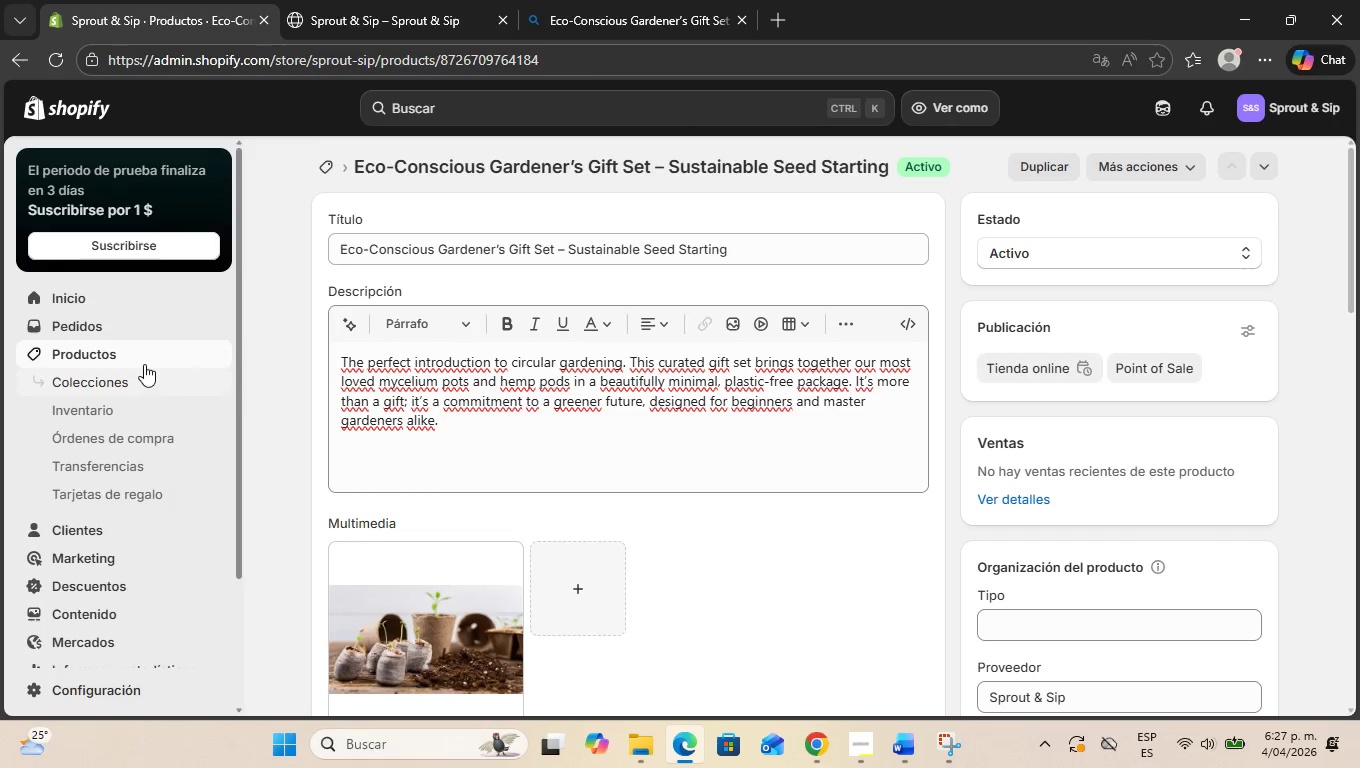 
left_click([144, 362])
 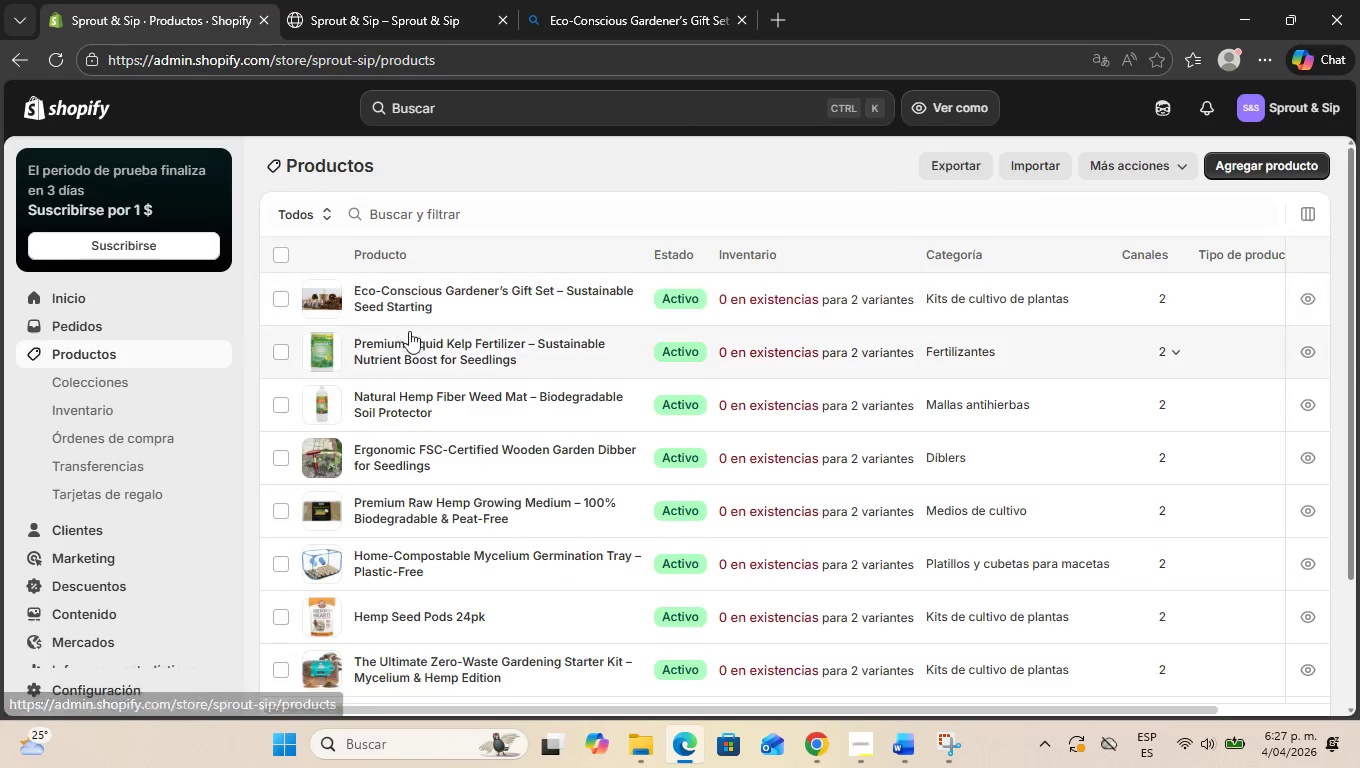 
left_click([418, 338])
 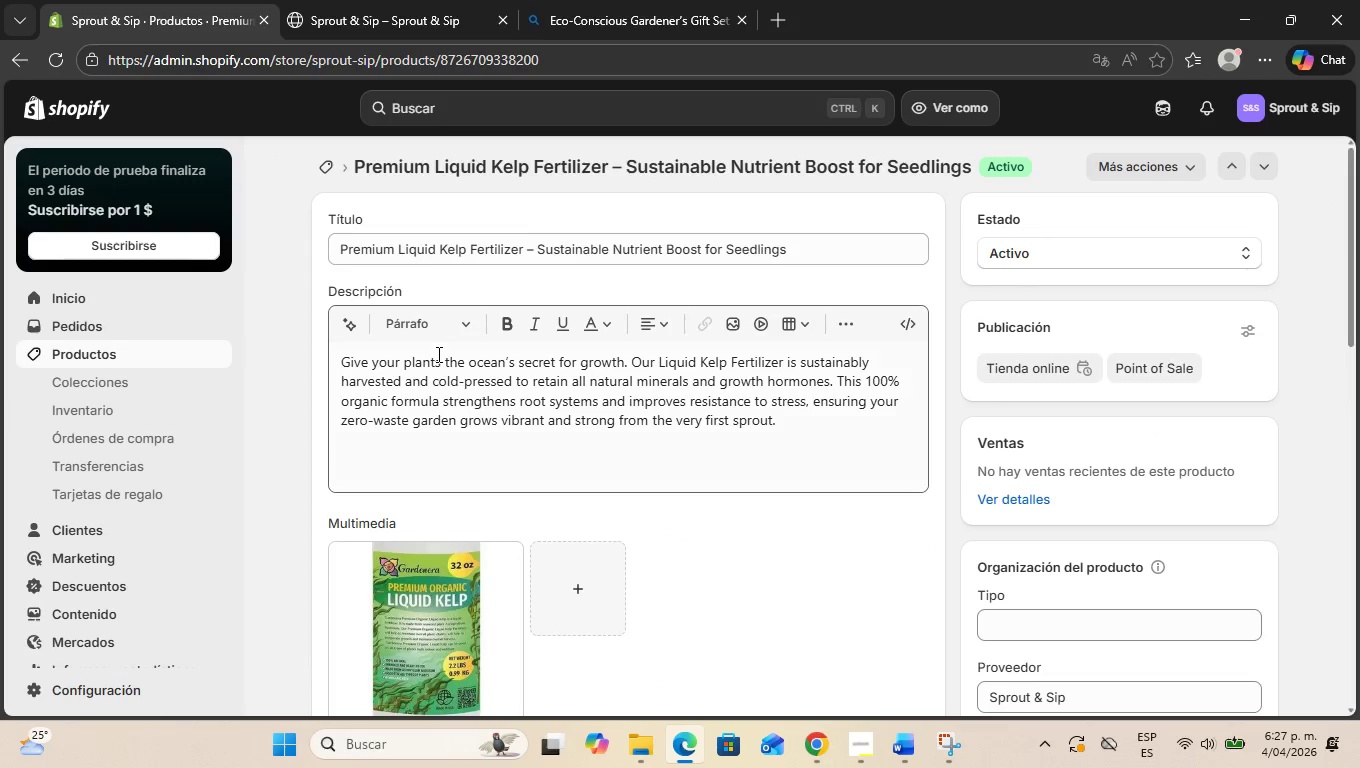 
scroll: coordinate [469, 385], scroll_direction: none, amount: 0.0
 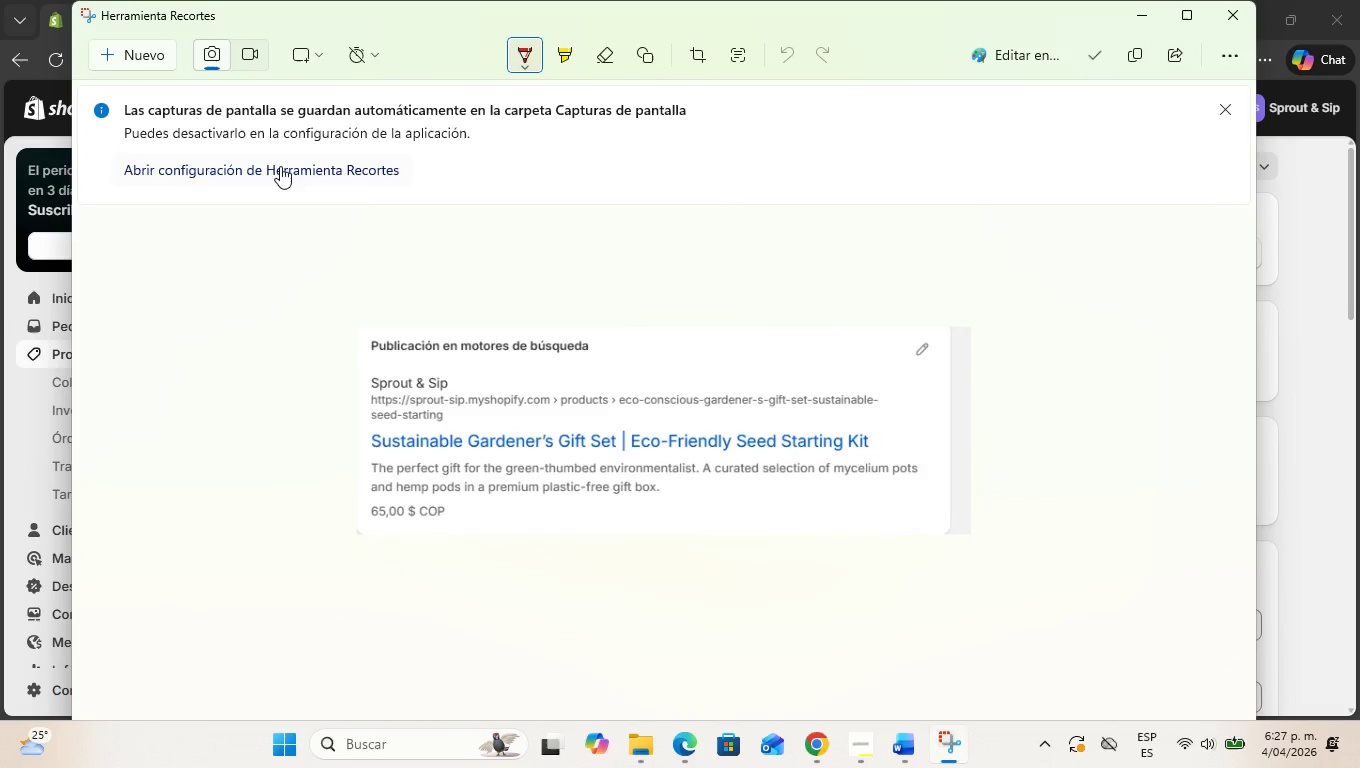 
left_click([114, 61])
 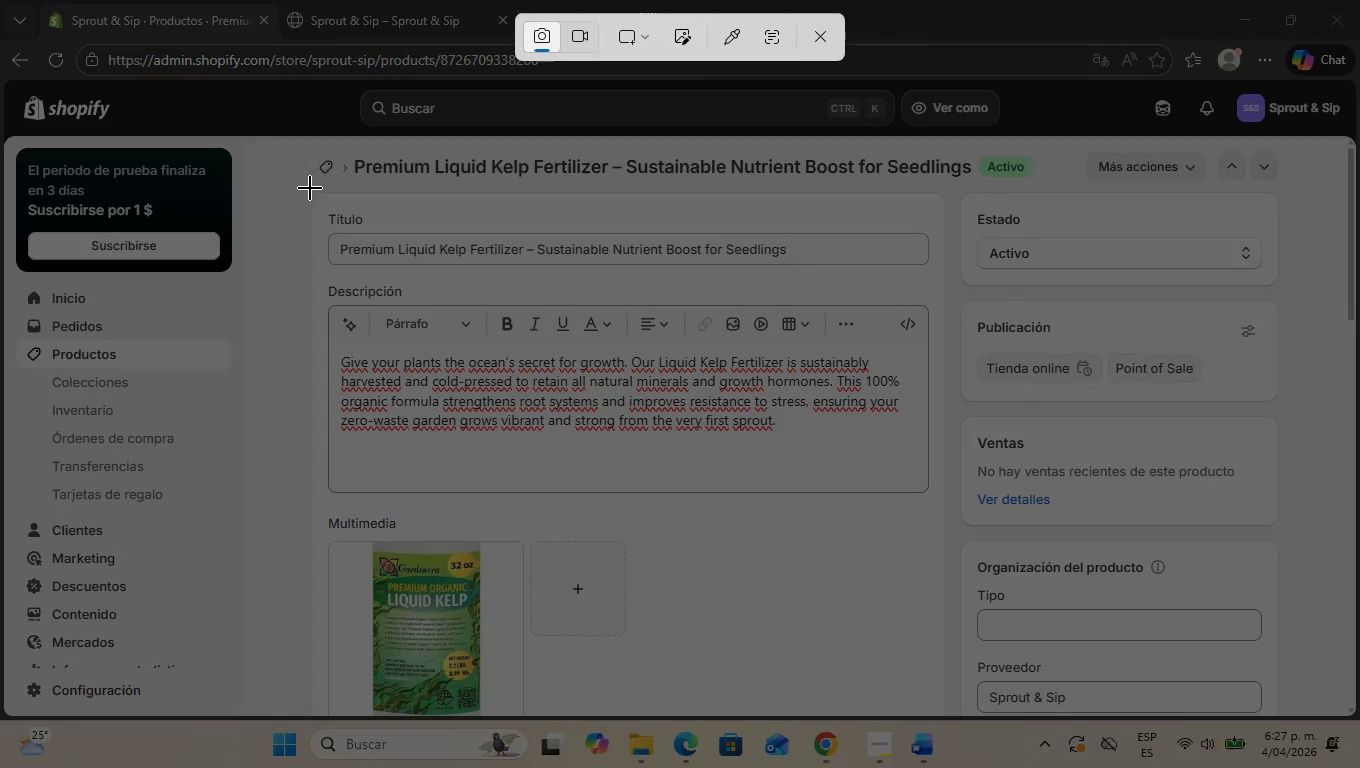 
left_click_drag(start_coordinate=[307, 188], to_coordinate=[971, 721])
 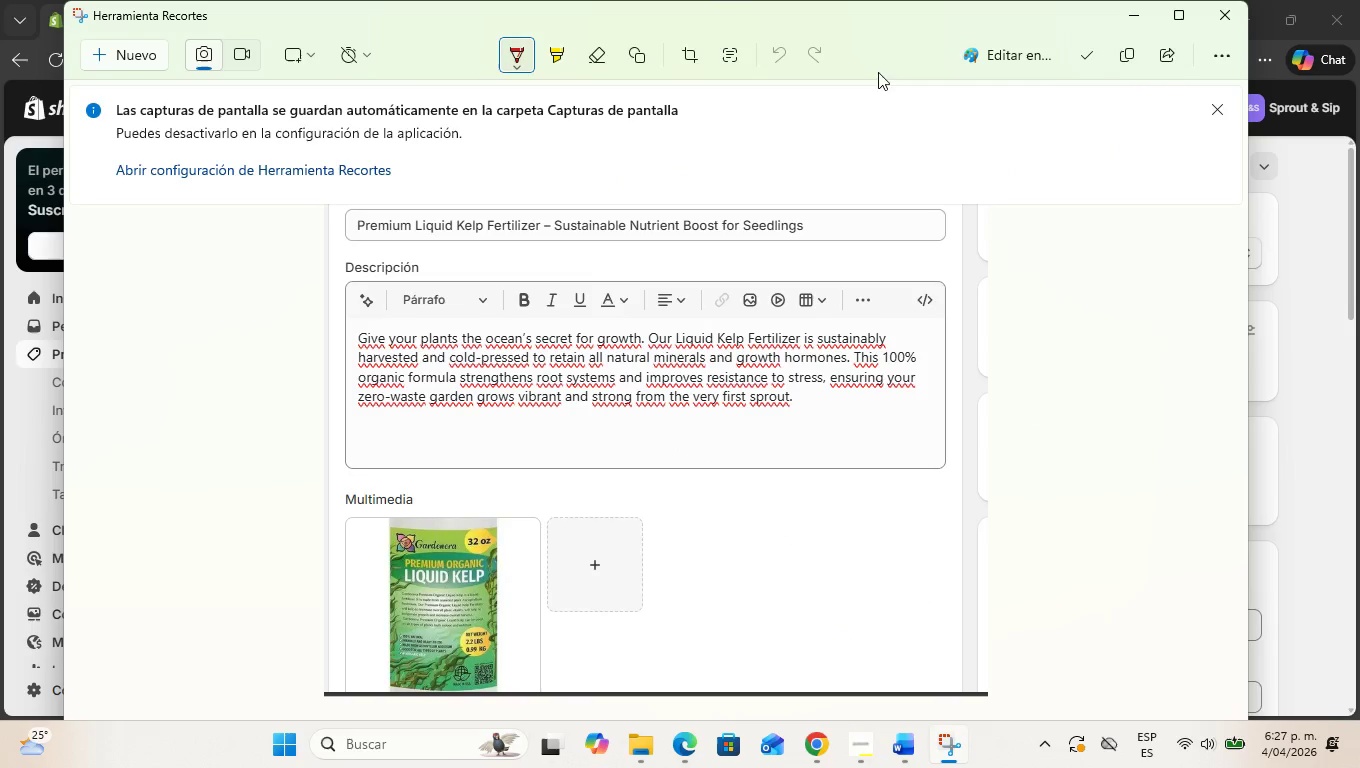 
left_click([1107, 50])
 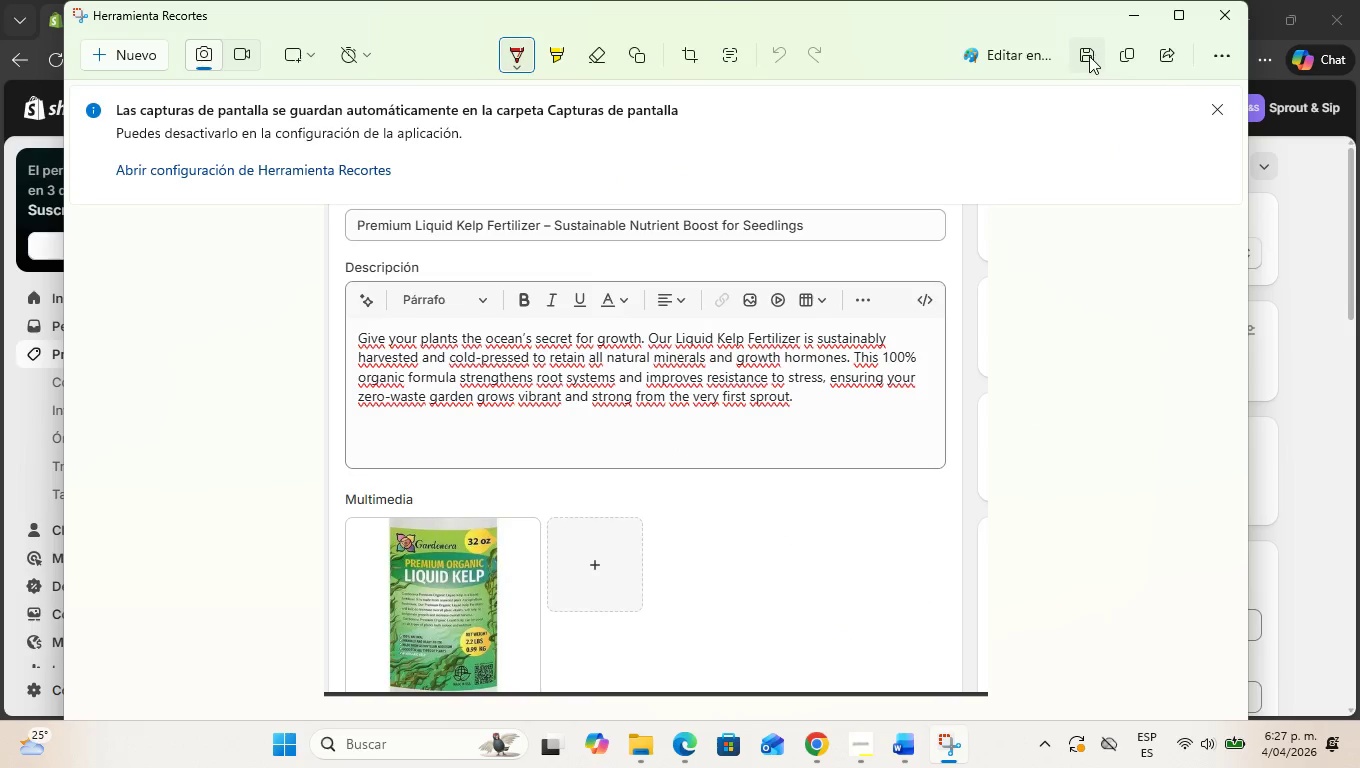 
left_click([1089, 56])
 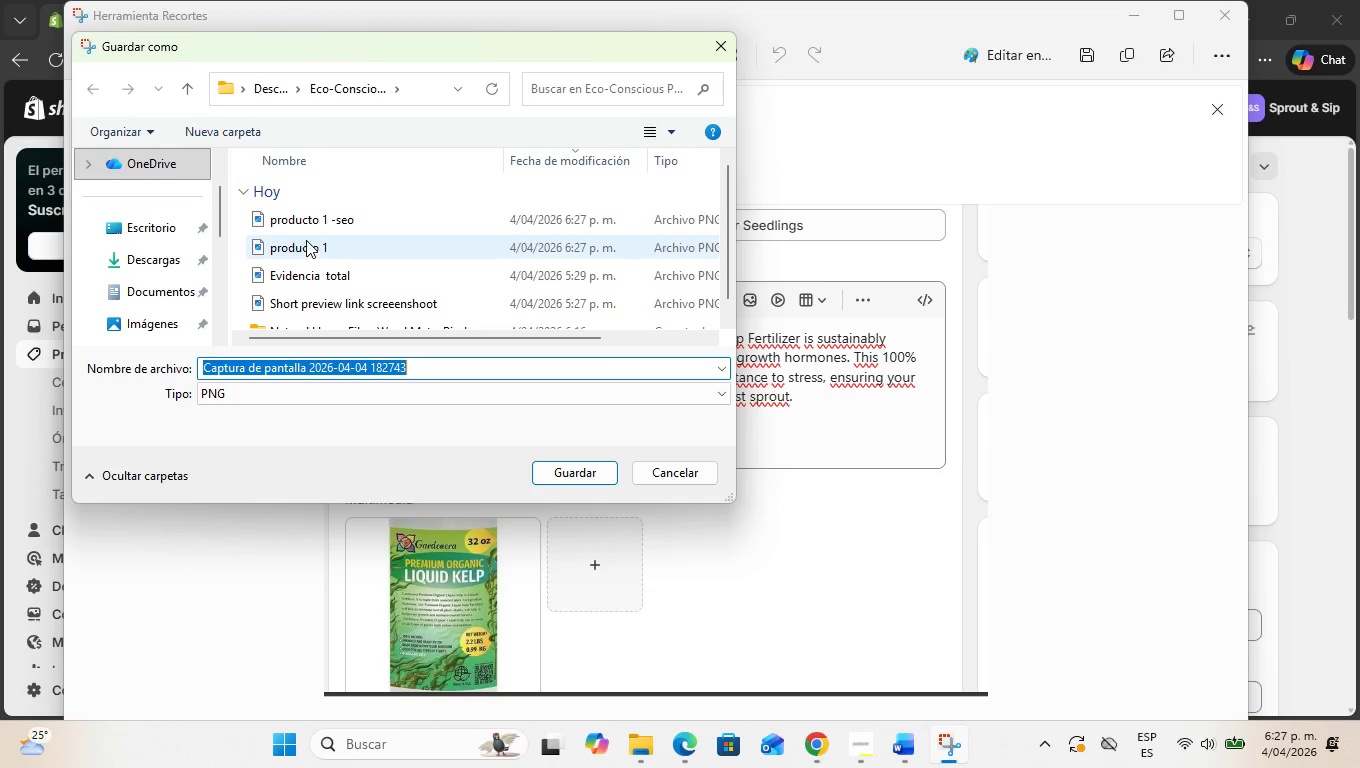 
left_click([399, 364])
 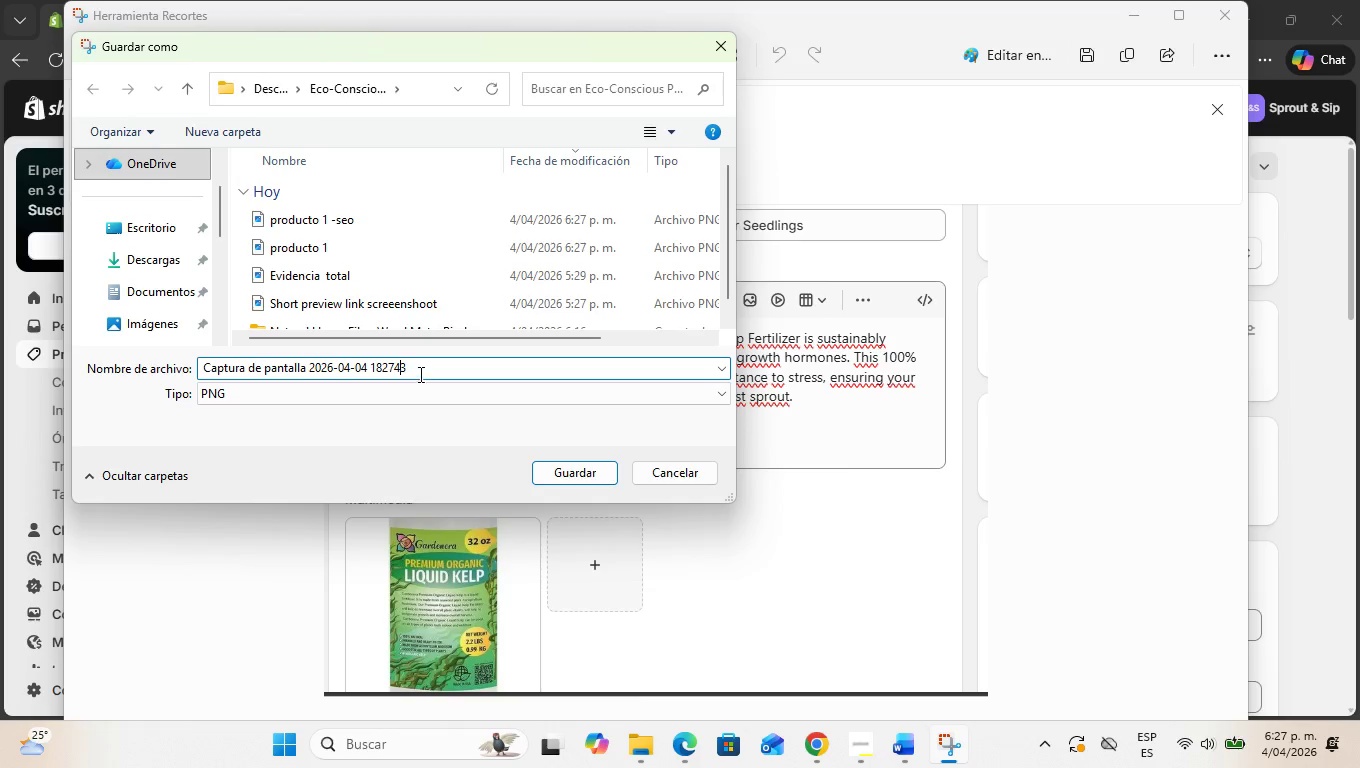 
left_click_drag(start_coordinate=[419, 370], to_coordinate=[127, 358])
 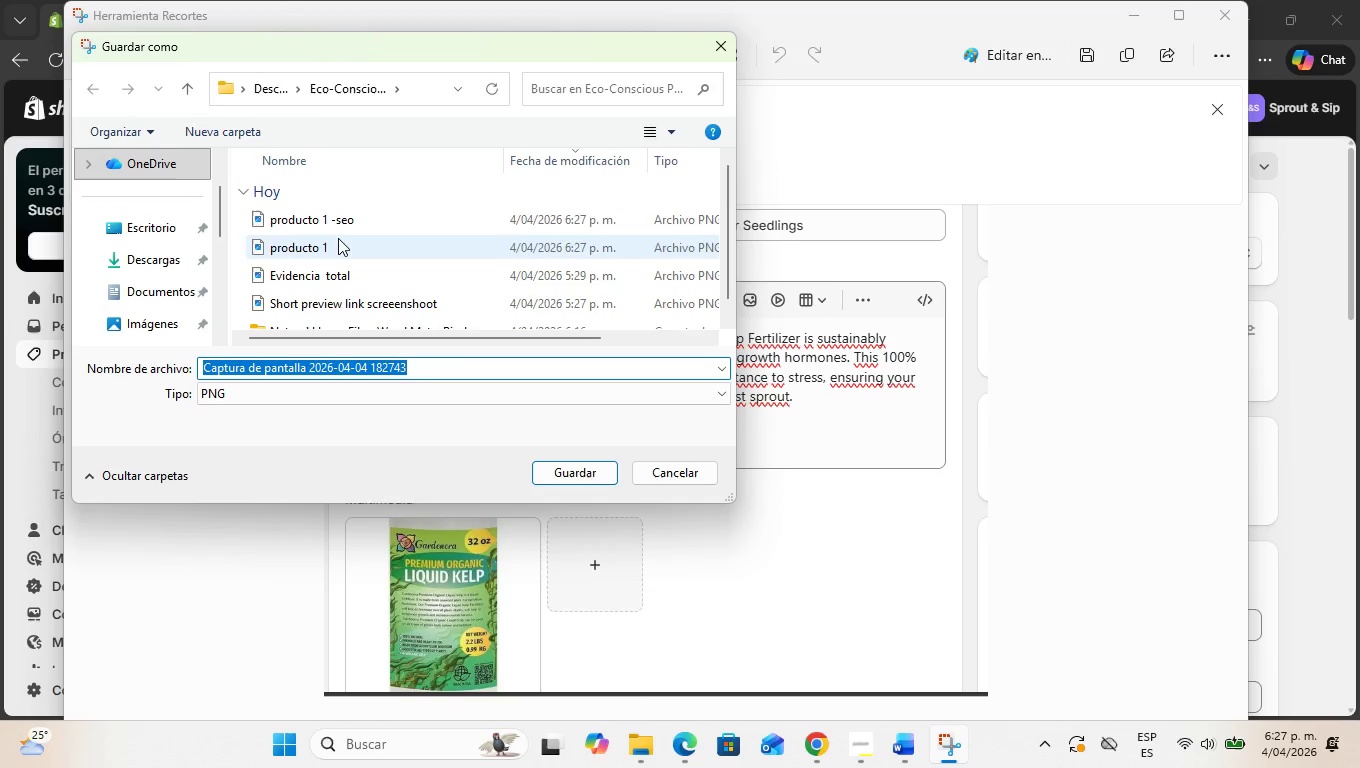 
left_click([338, 239])
 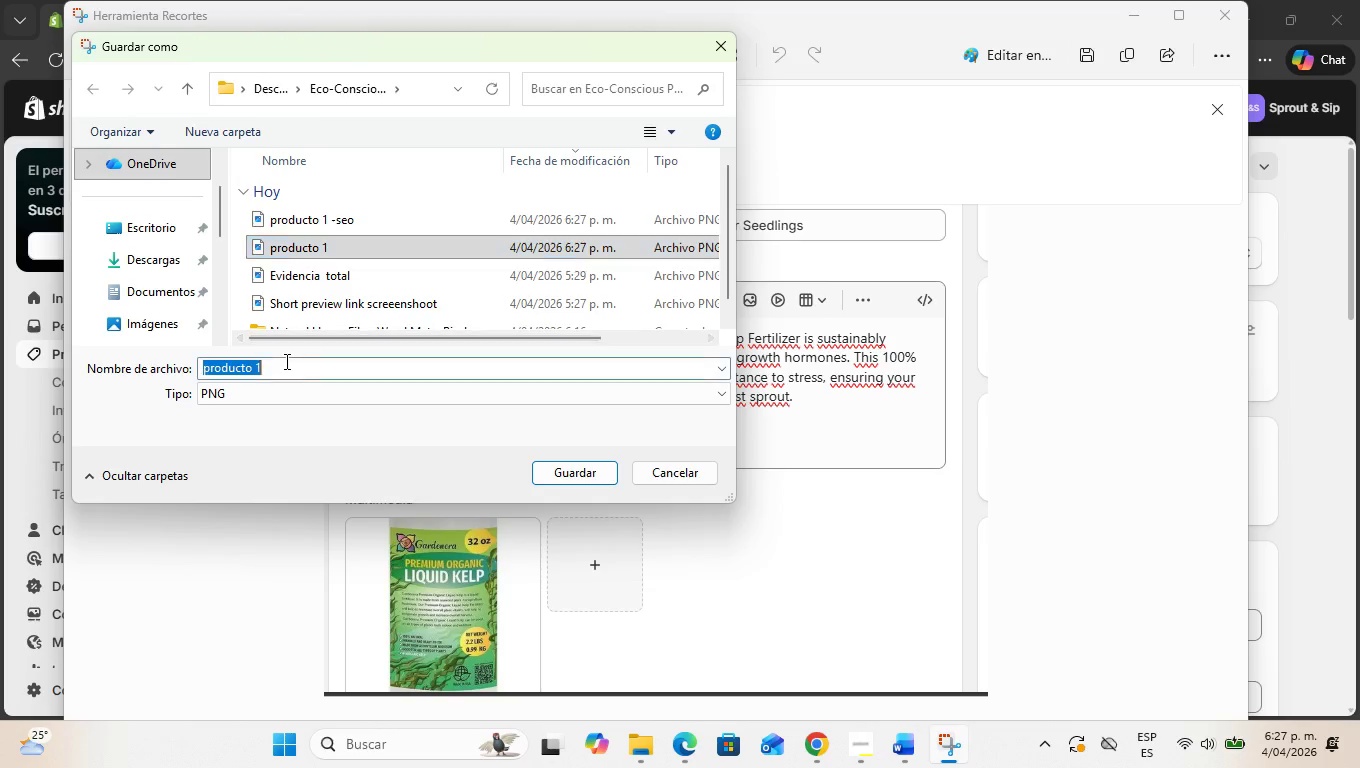 
double_click([296, 364])
 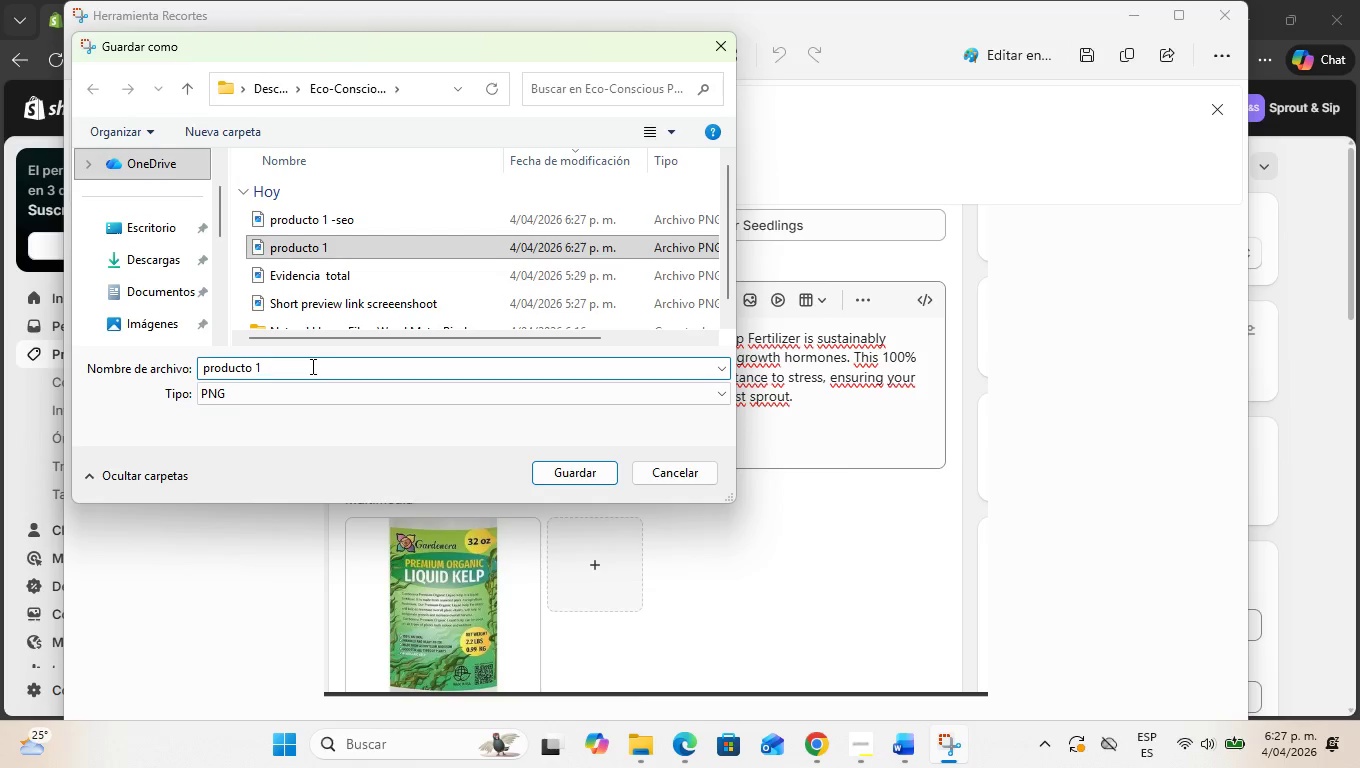 
key(Backspace)
 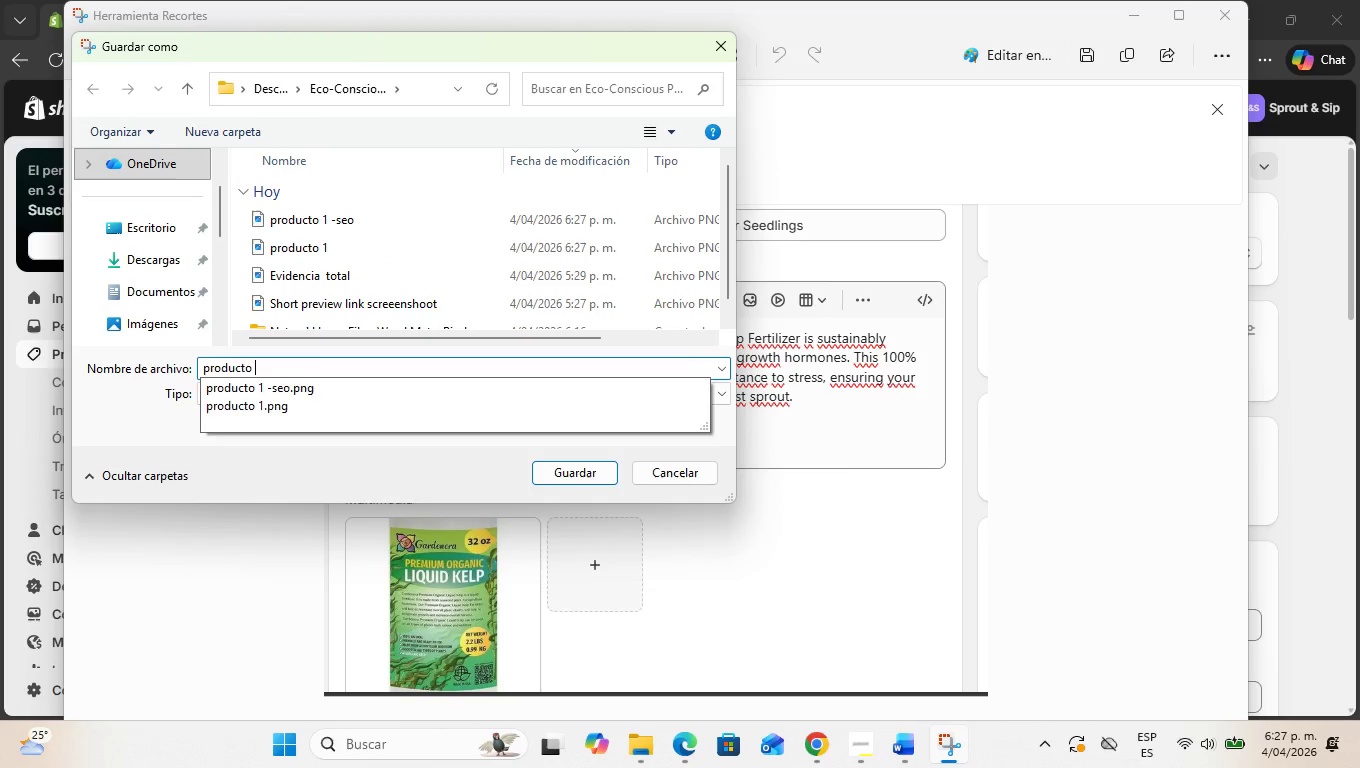 
key(2)
 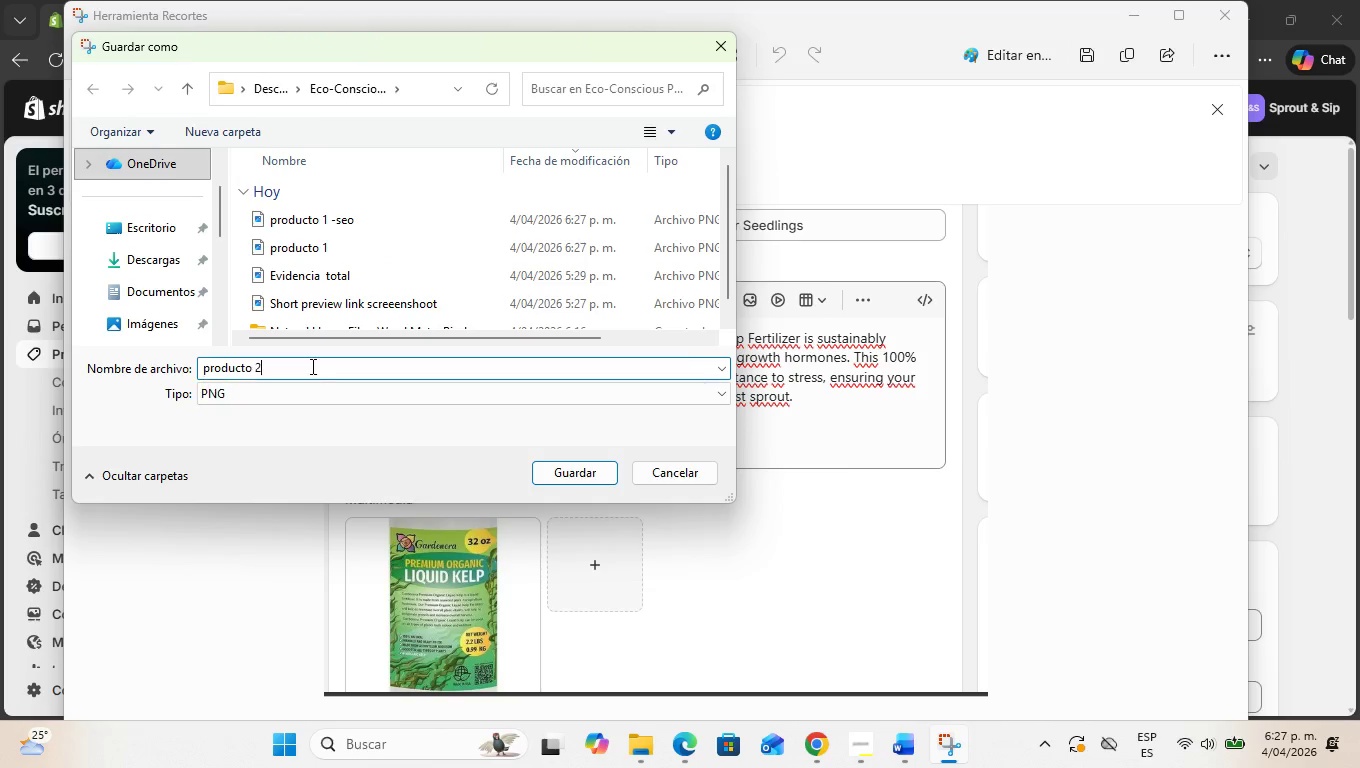 
key(Enter)
 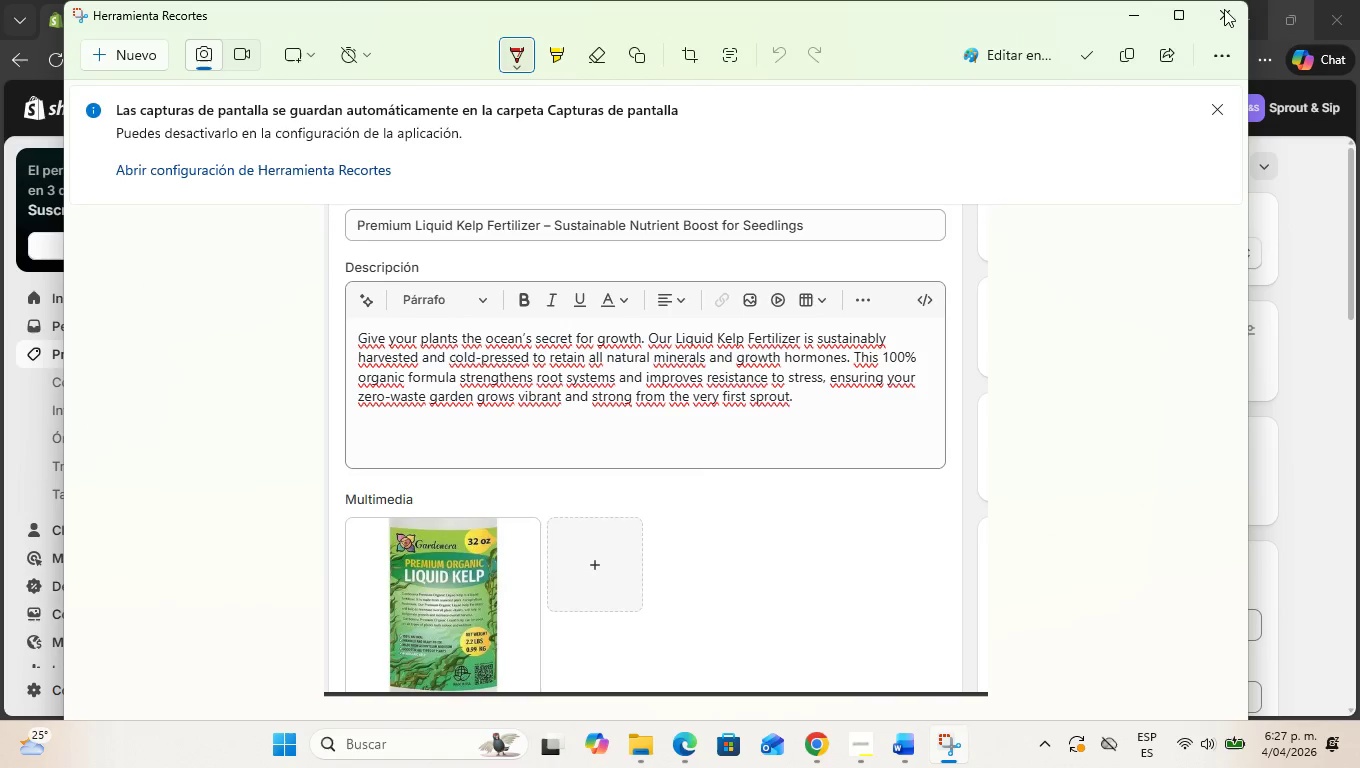 
left_click([1133, 20])
 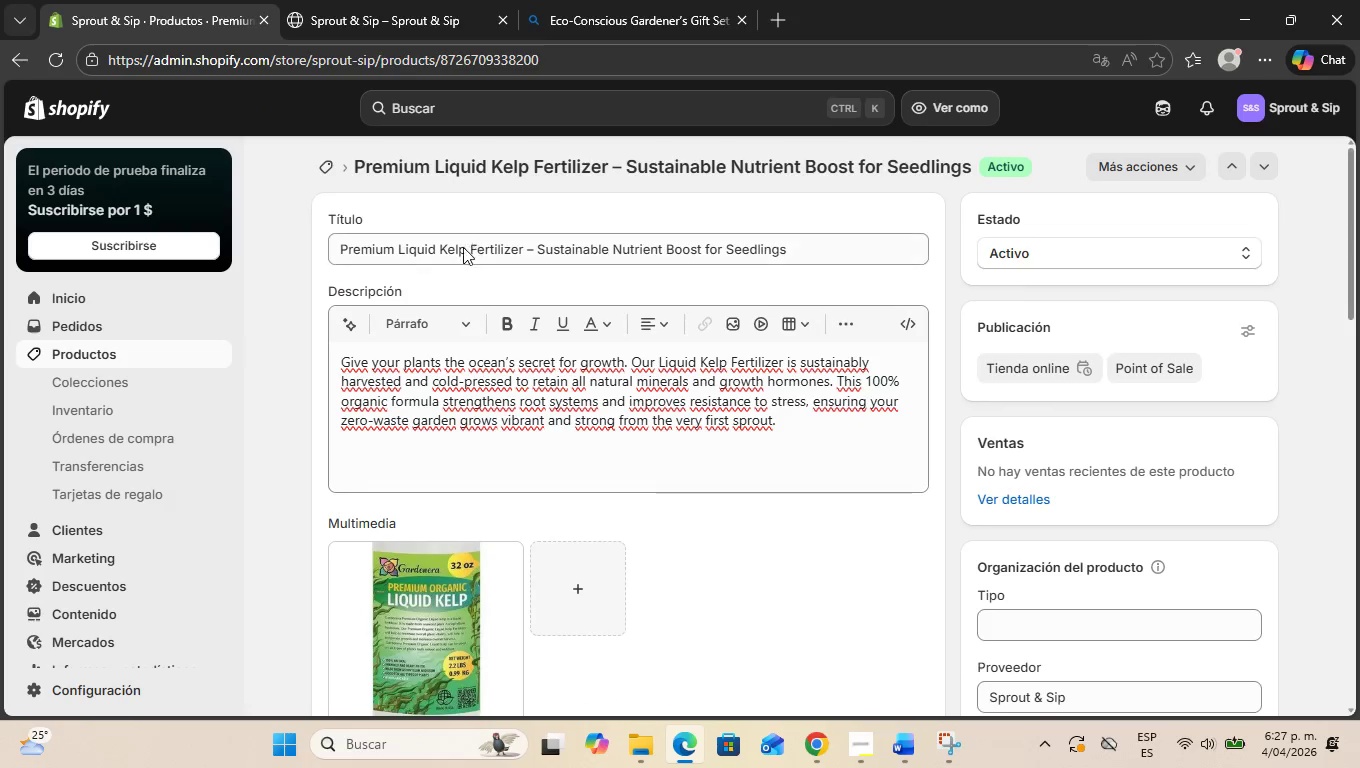 
scroll: coordinate [578, 494], scroll_direction: down, amount: 16.0
 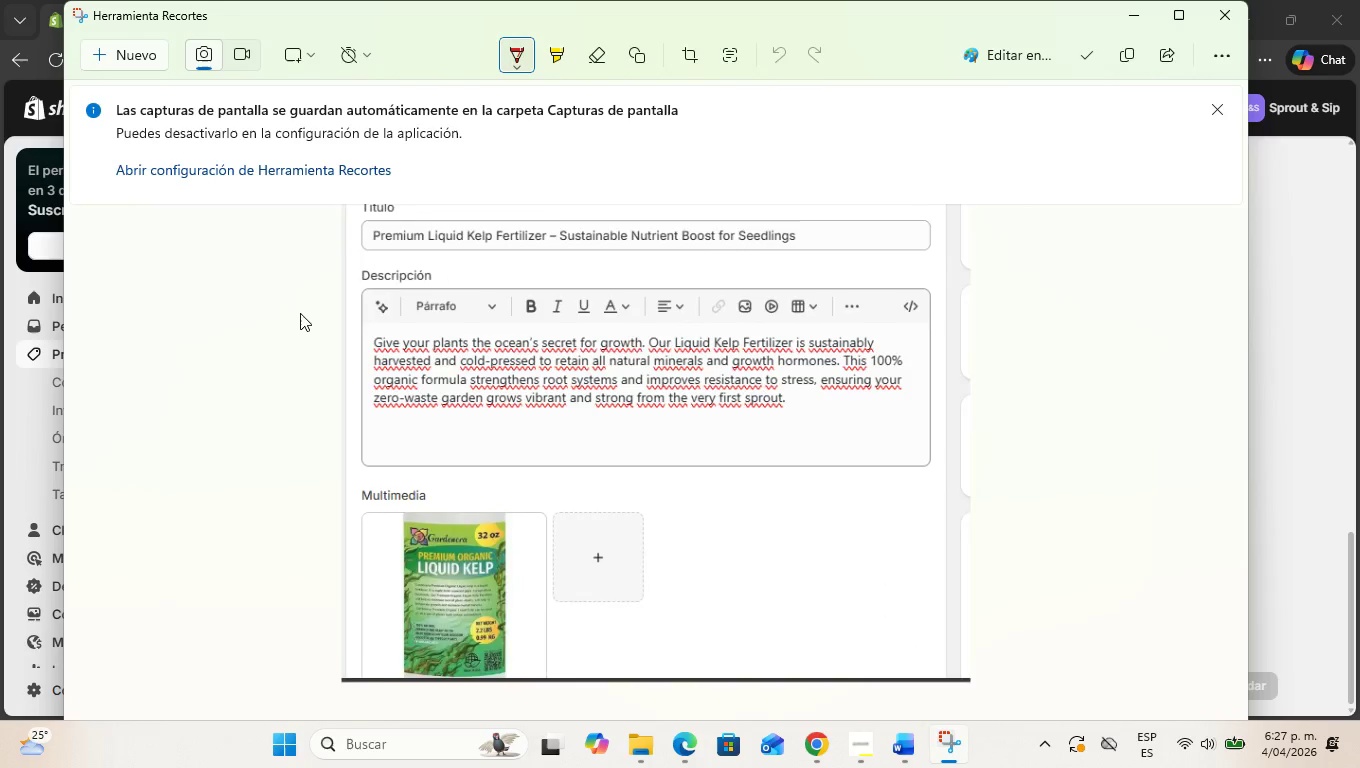 
left_click([107, 46])
 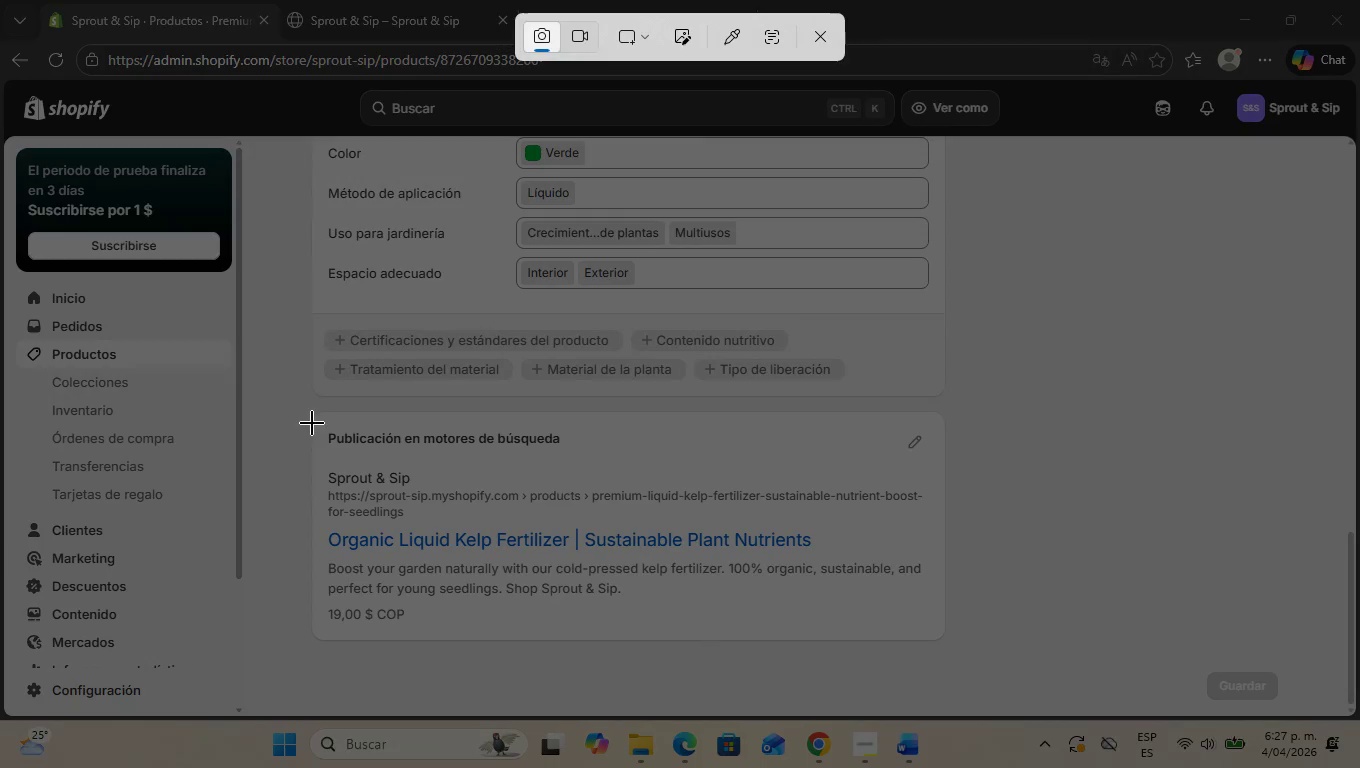 
left_click_drag(start_coordinate=[306, 409], to_coordinate=[983, 655])
 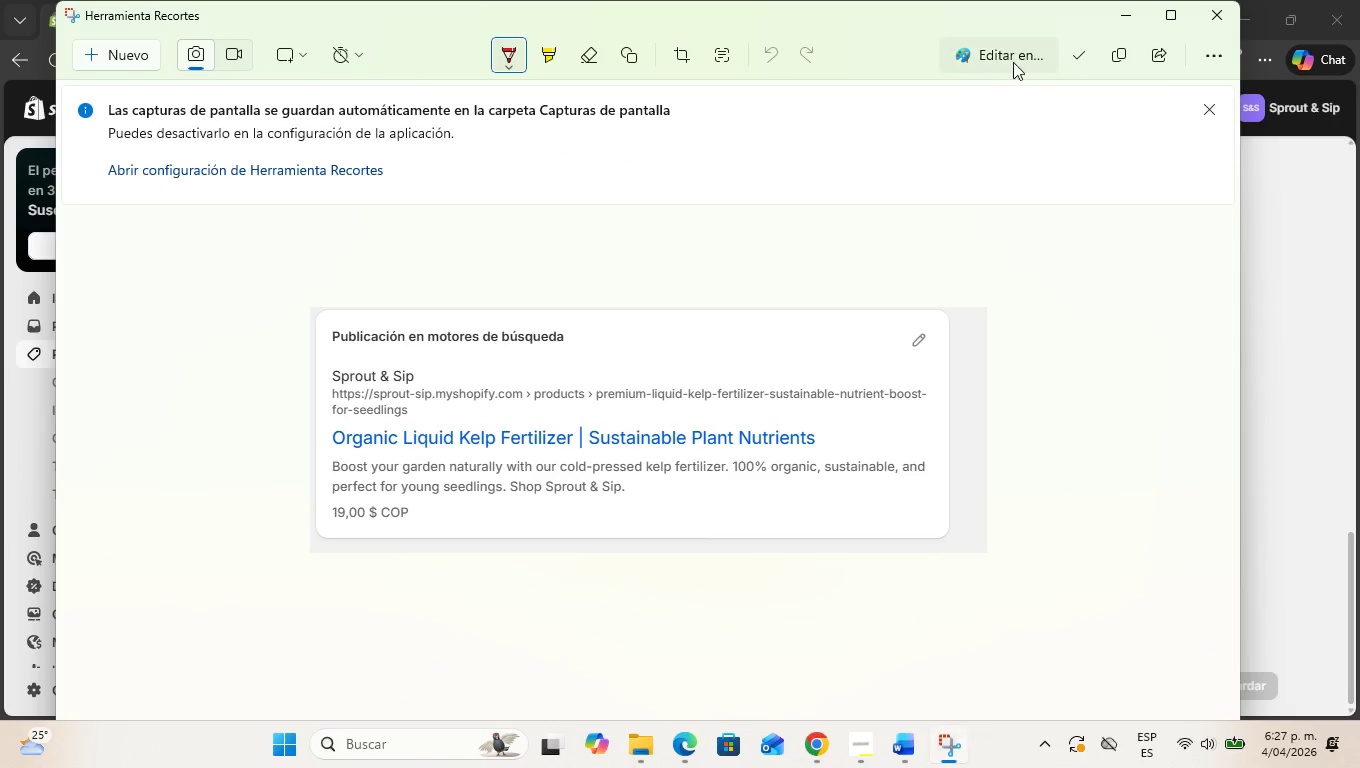 
left_click([1089, 60])
 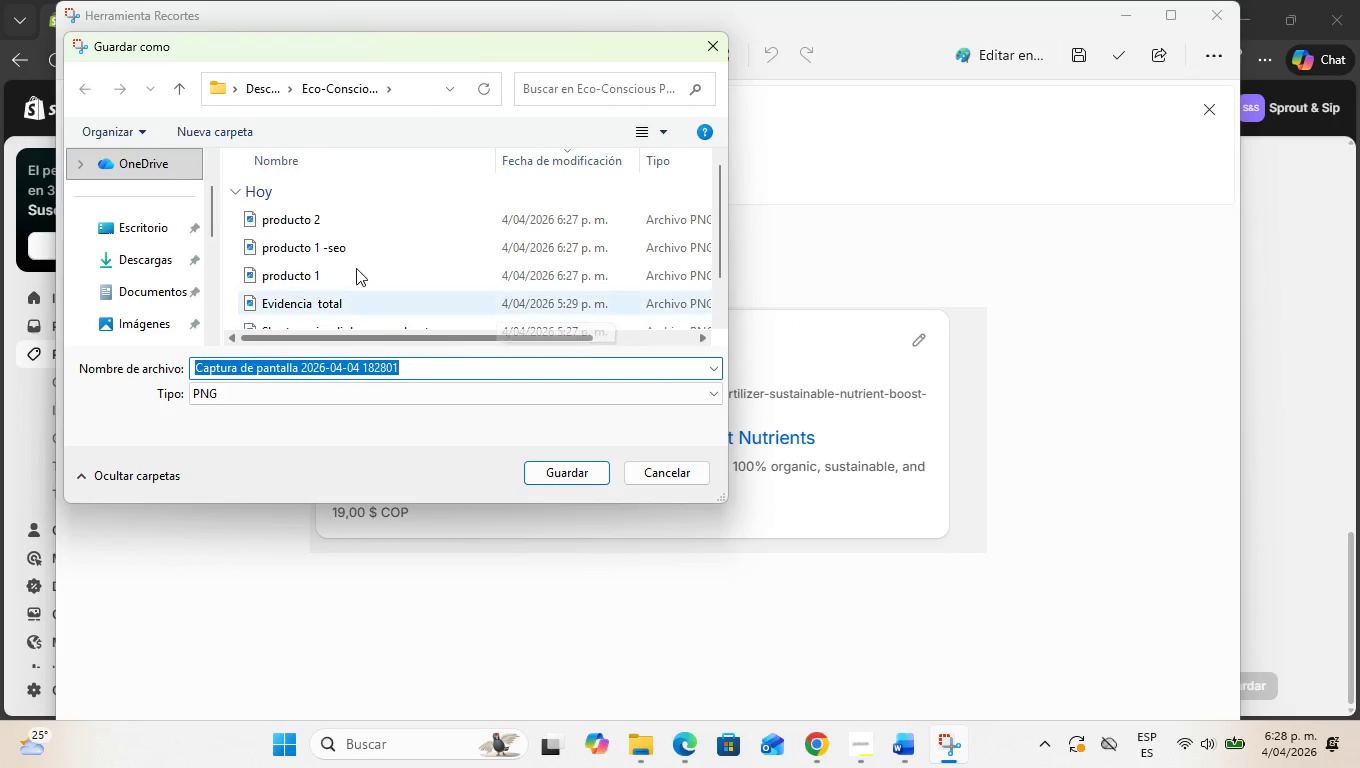 
left_click([313, 223])
 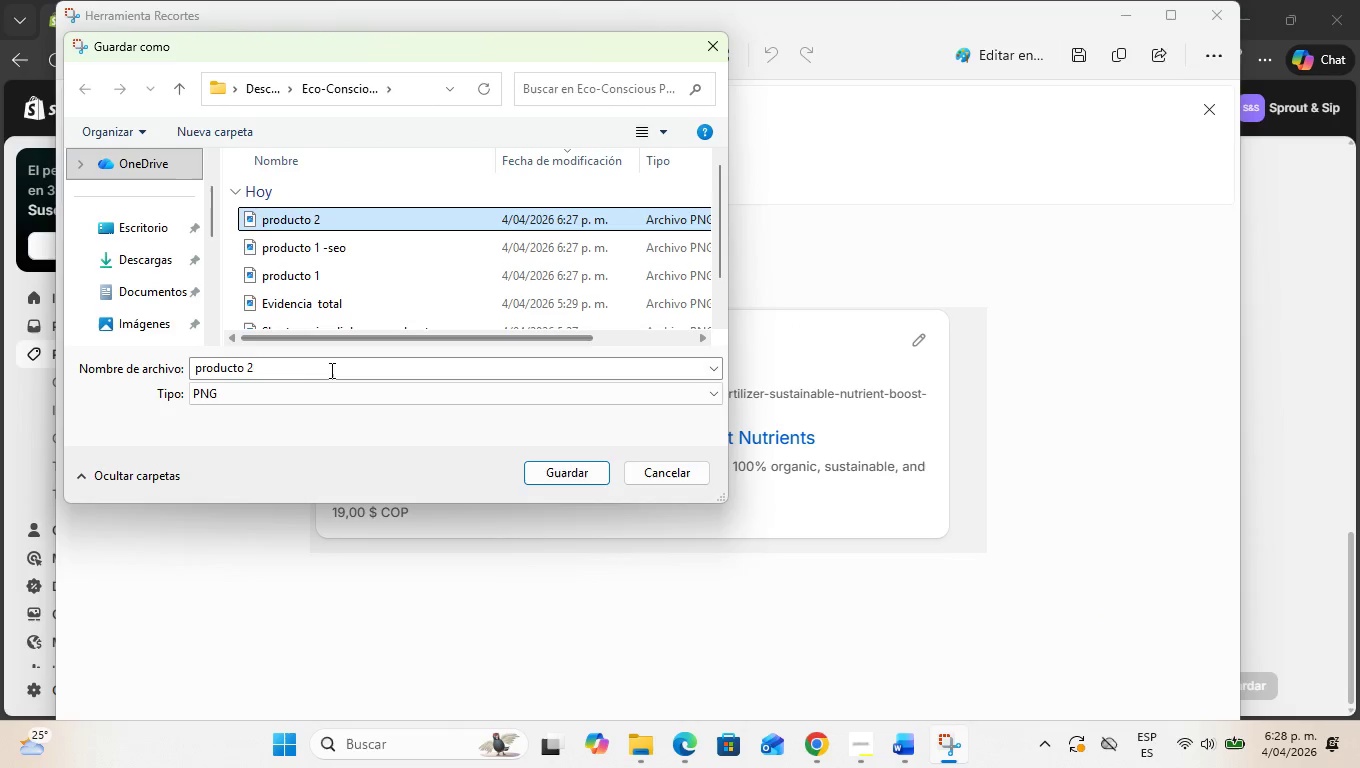 
left_click([327, 370])
 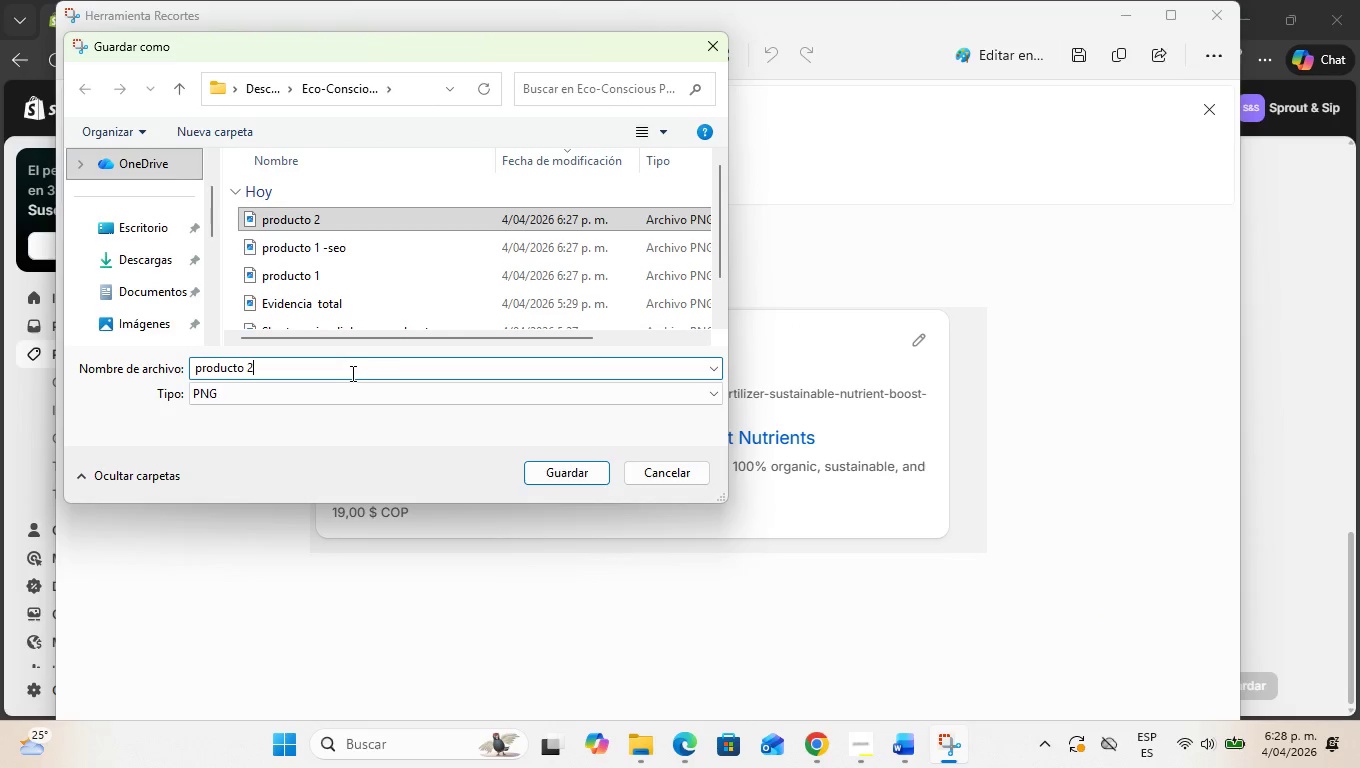 
type( -seo)
 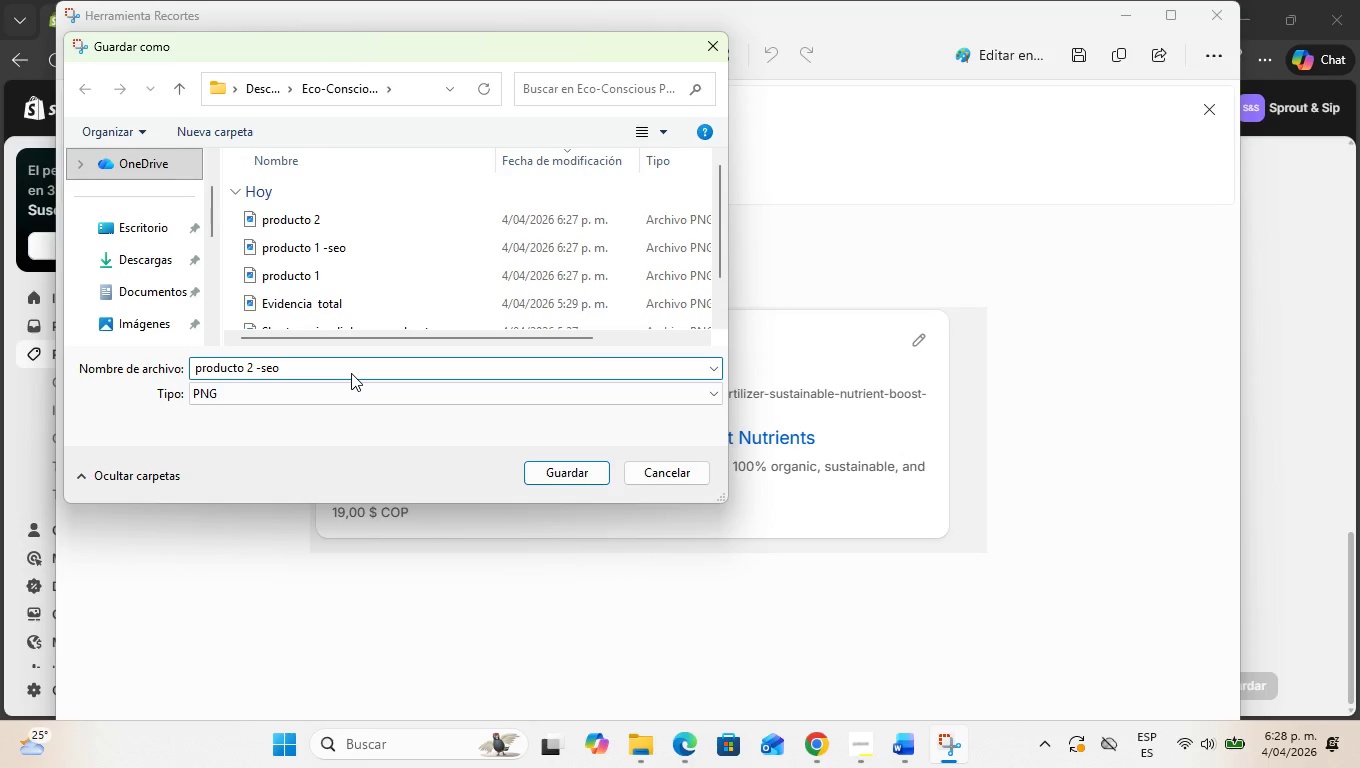 
key(Enter)
 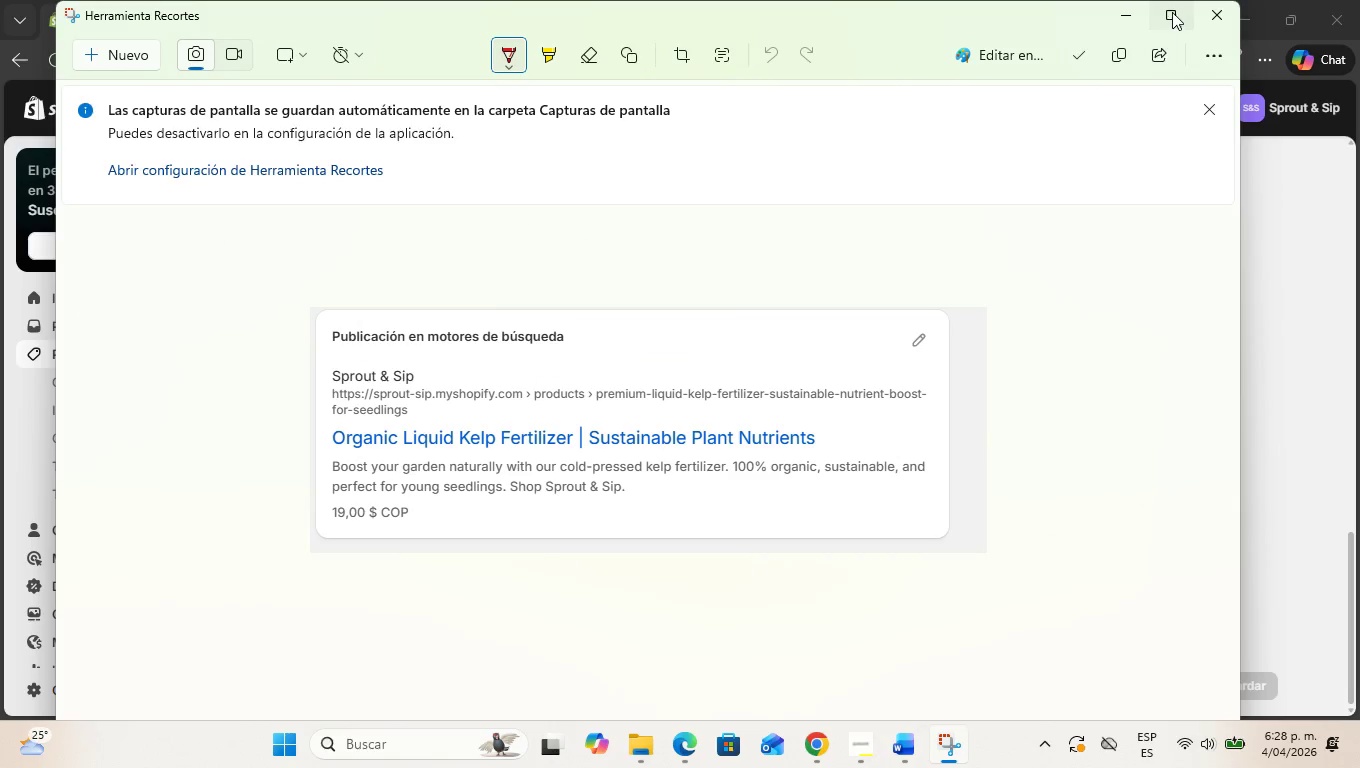 
left_click([1129, 12])
 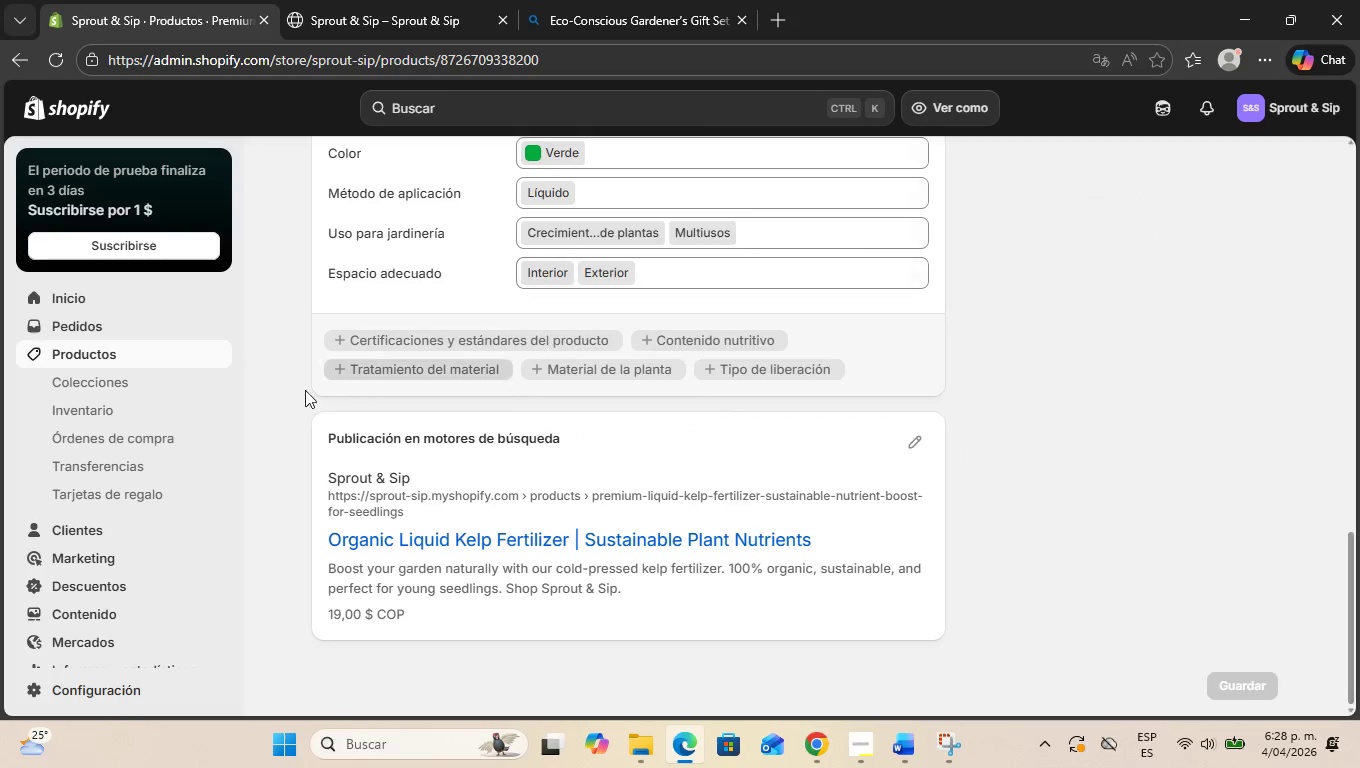 
scroll: coordinate [211, 420], scroll_direction: up, amount: 14.0
 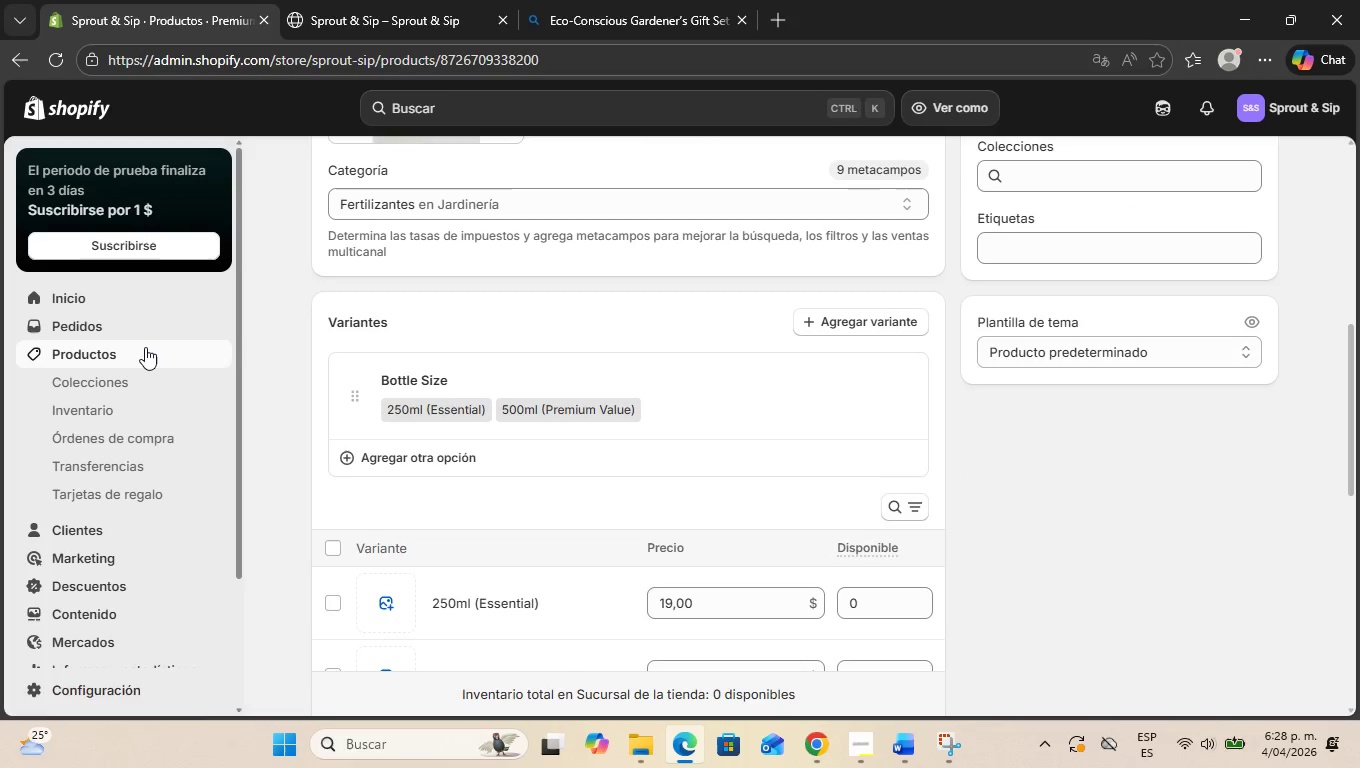 
left_click([145, 347])
 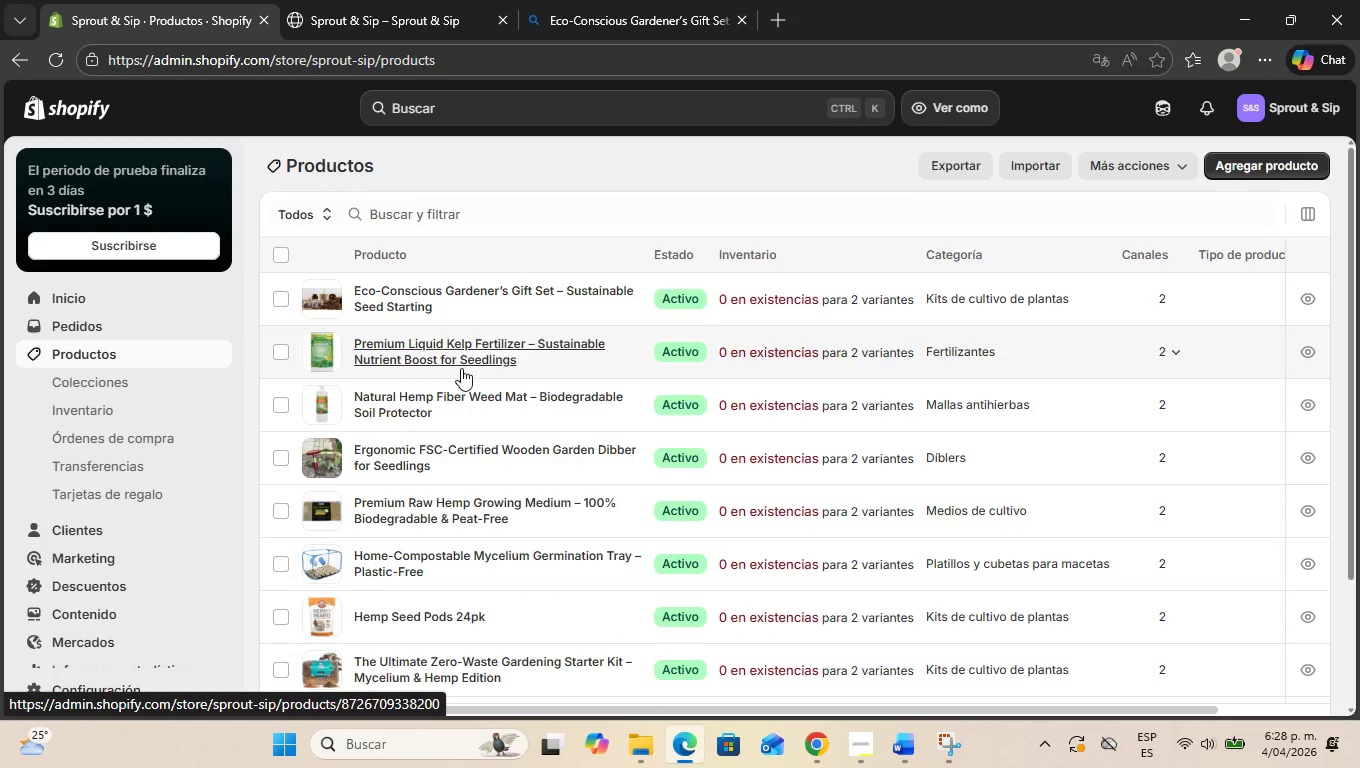 
left_click([406, 448])
 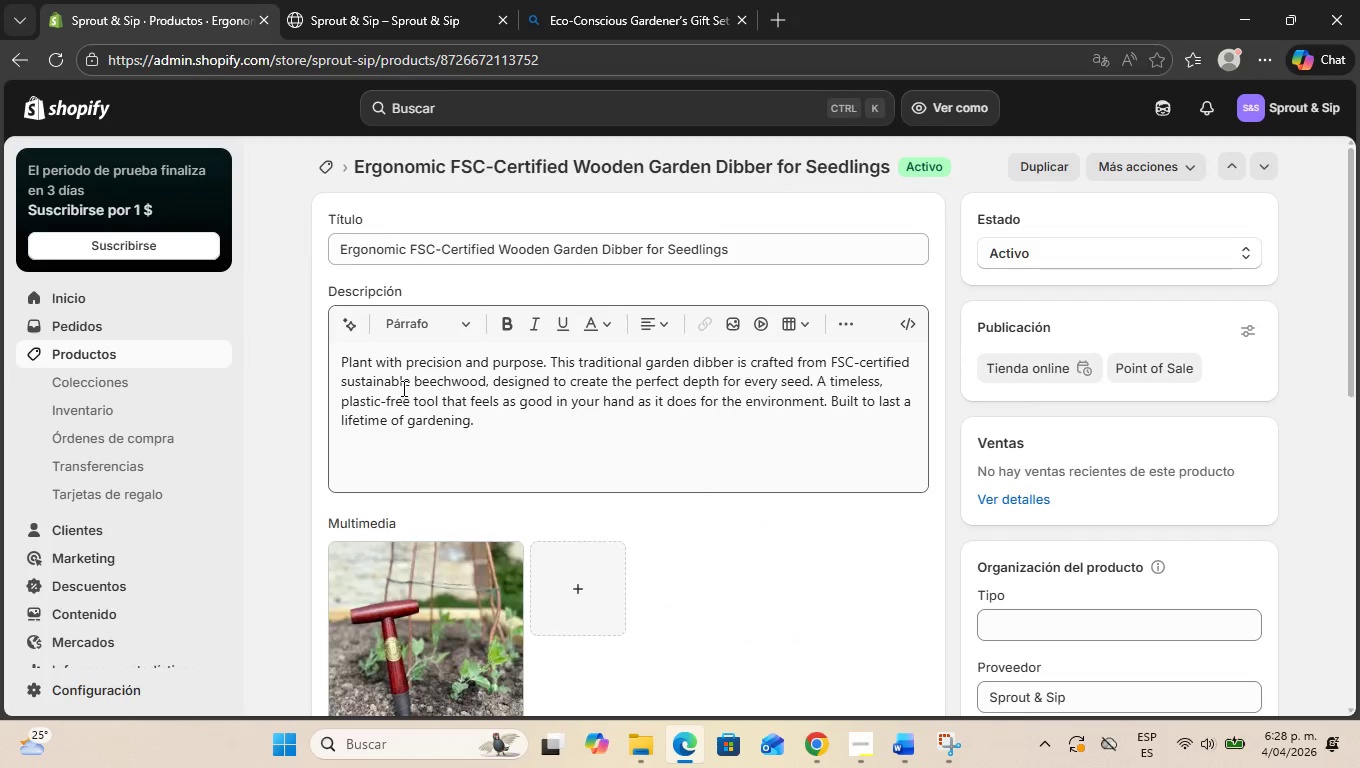 
scroll: coordinate [402, 386], scroll_direction: down, amount: 1.0
 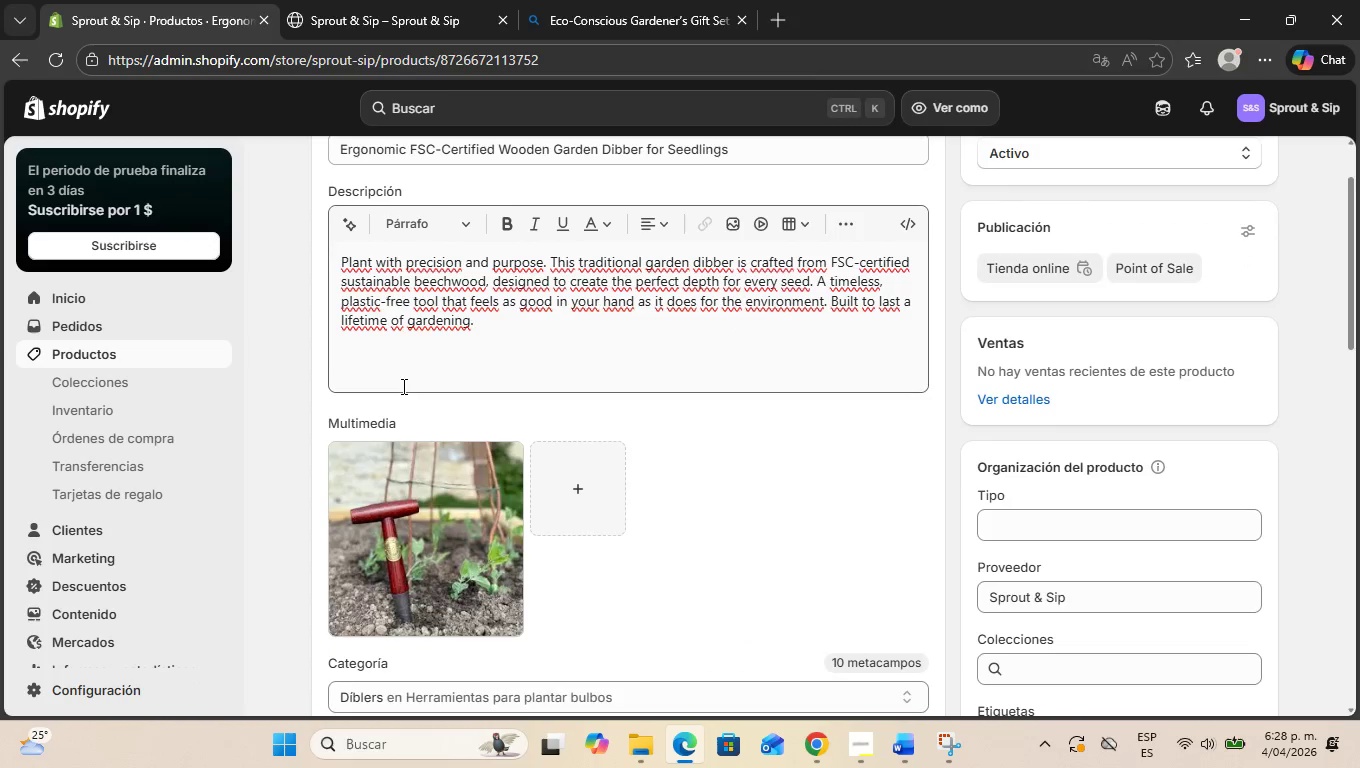 
scroll: coordinate [402, 386], scroll_direction: up, amount: 4.0
 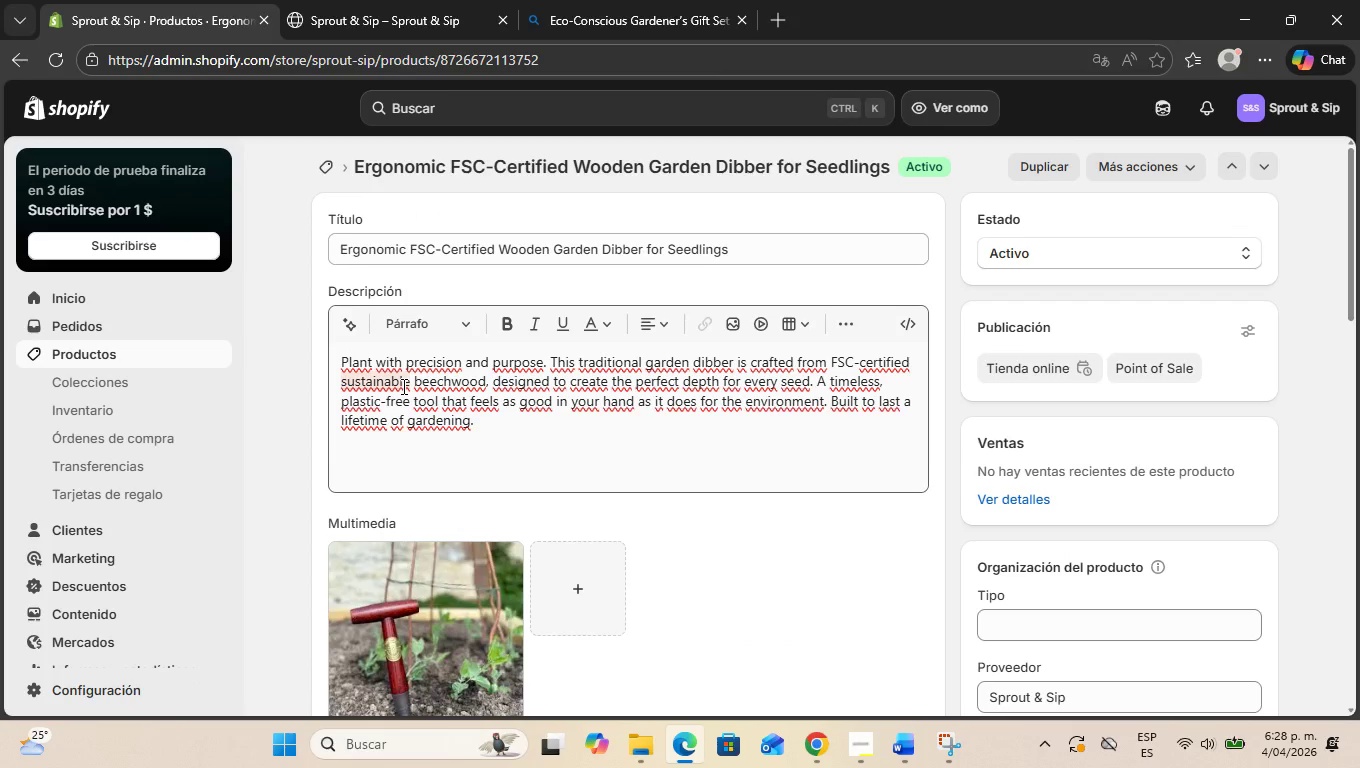 
scroll: coordinate [402, 386], scroll_direction: none, amount: 0.0
 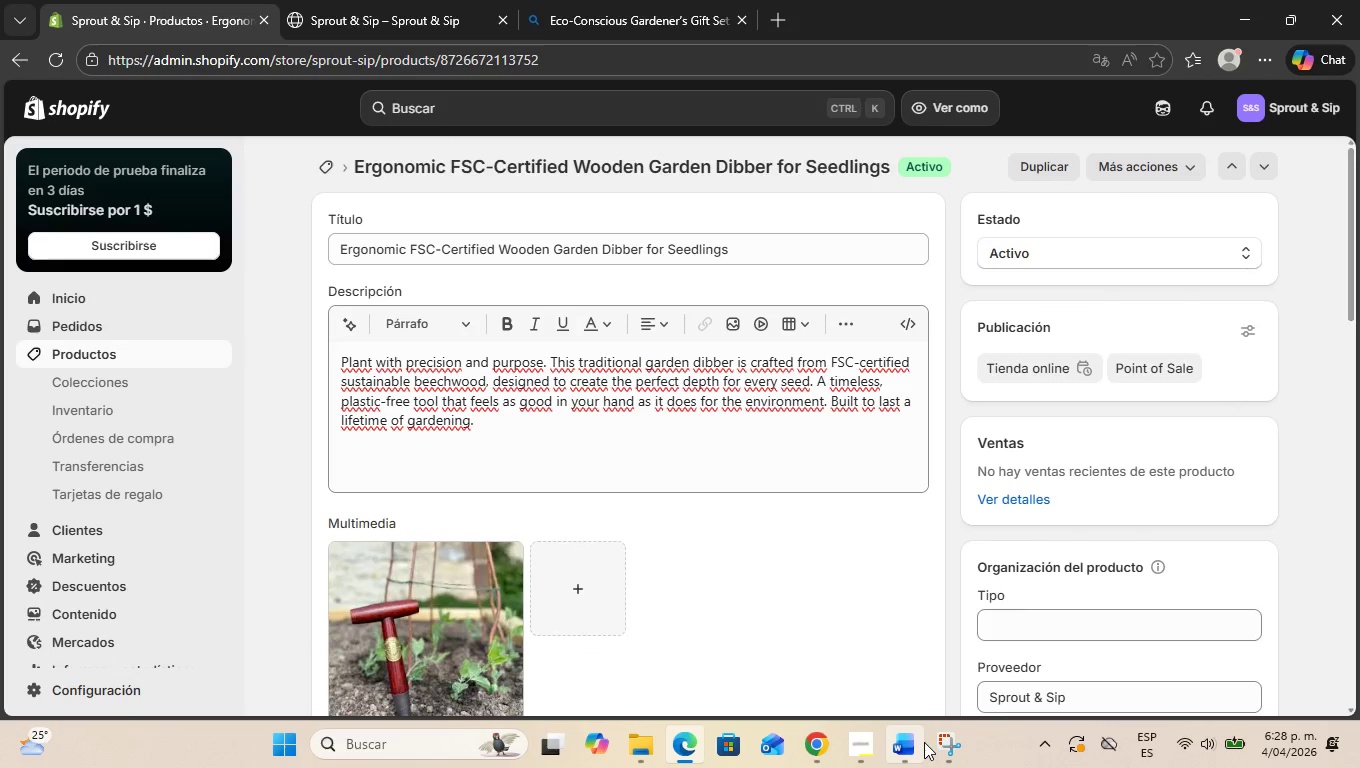 
left_click([942, 748])
 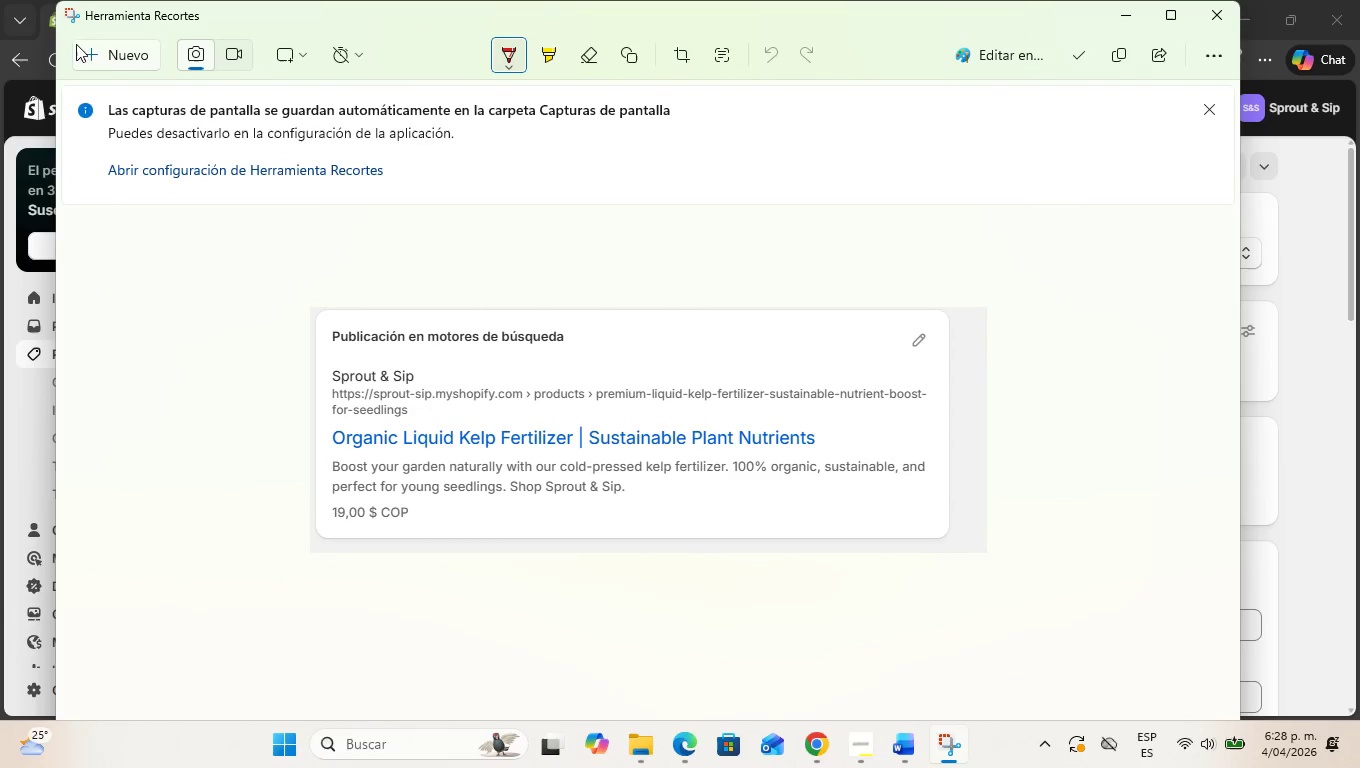 
left_click([117, 60])
 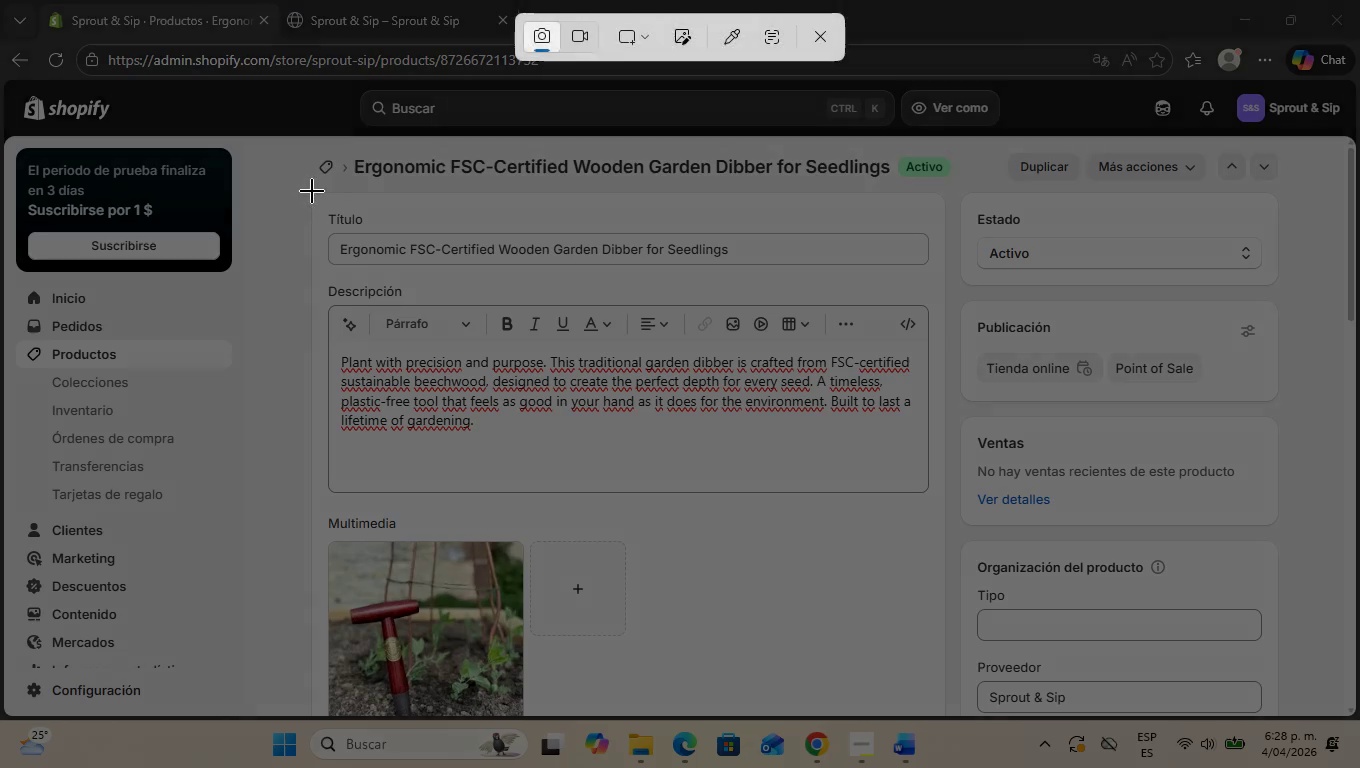 
left_click_drag(start_coordinate=[306, 190], to_coordinate=[953, 716])
 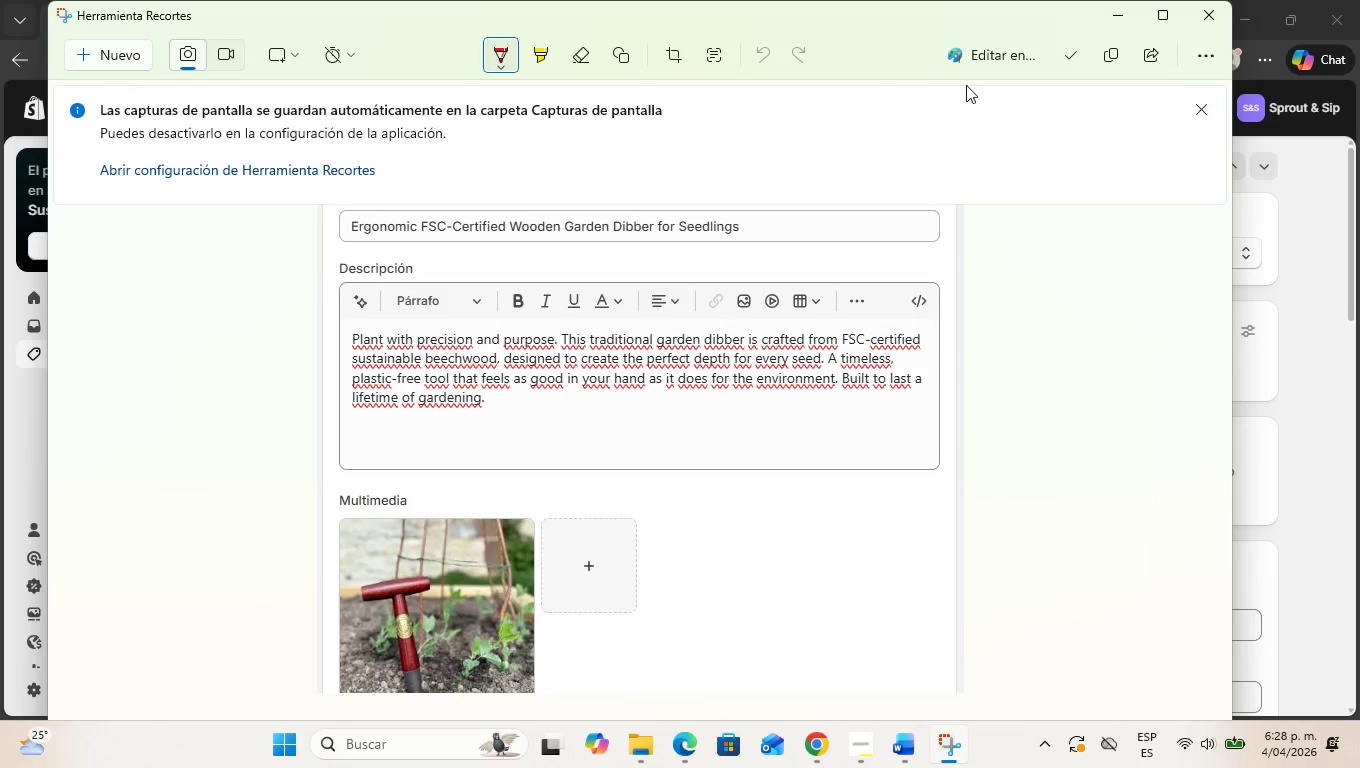 
left_click([1073, 51])
 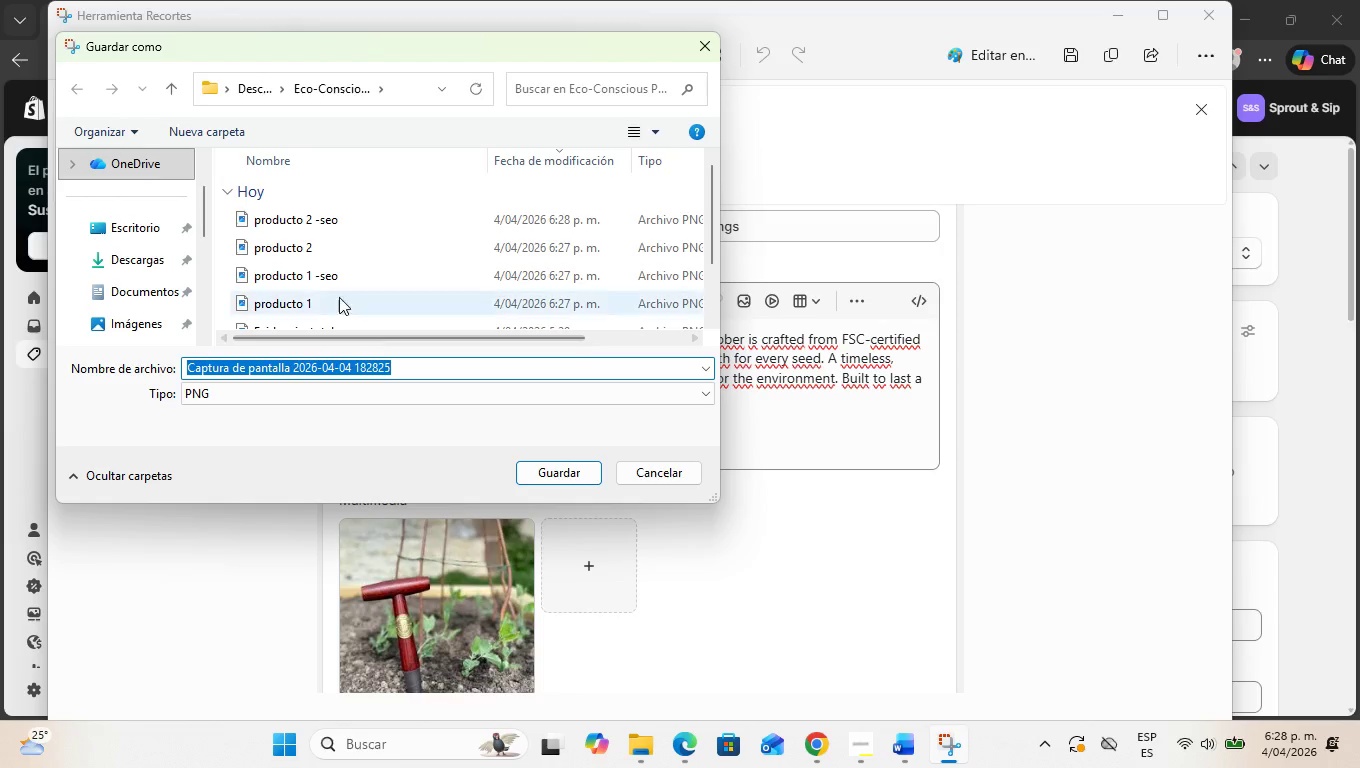 
left_click([334, 221])
 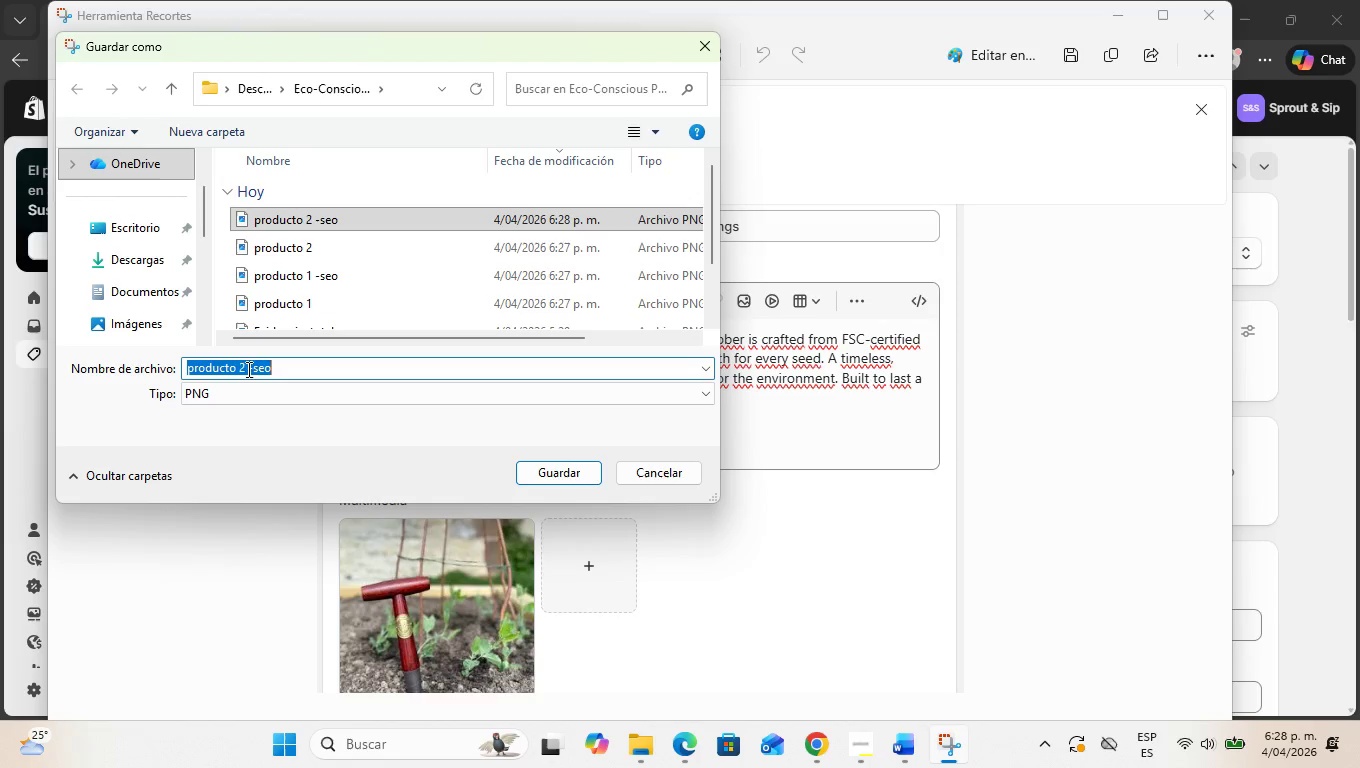 
double_click([242, 368])
 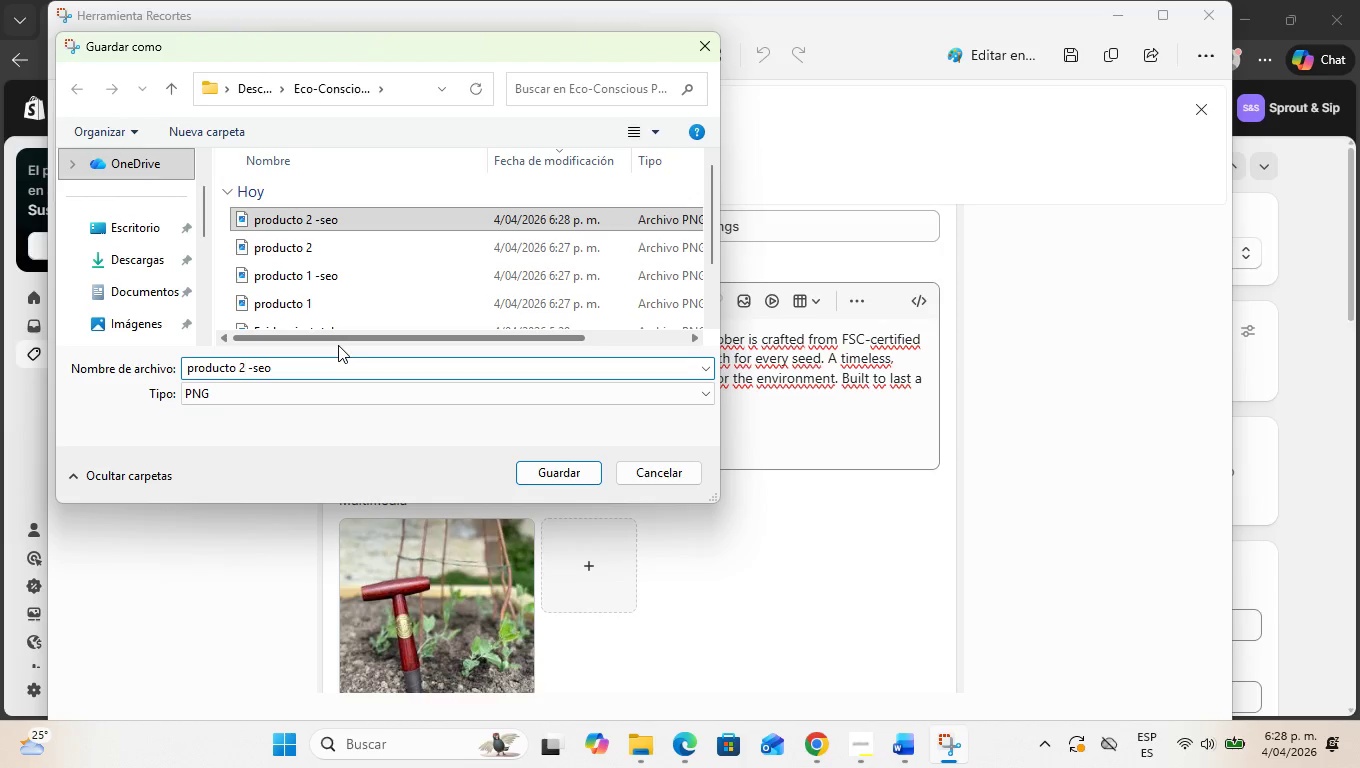 
key(Backspace)
 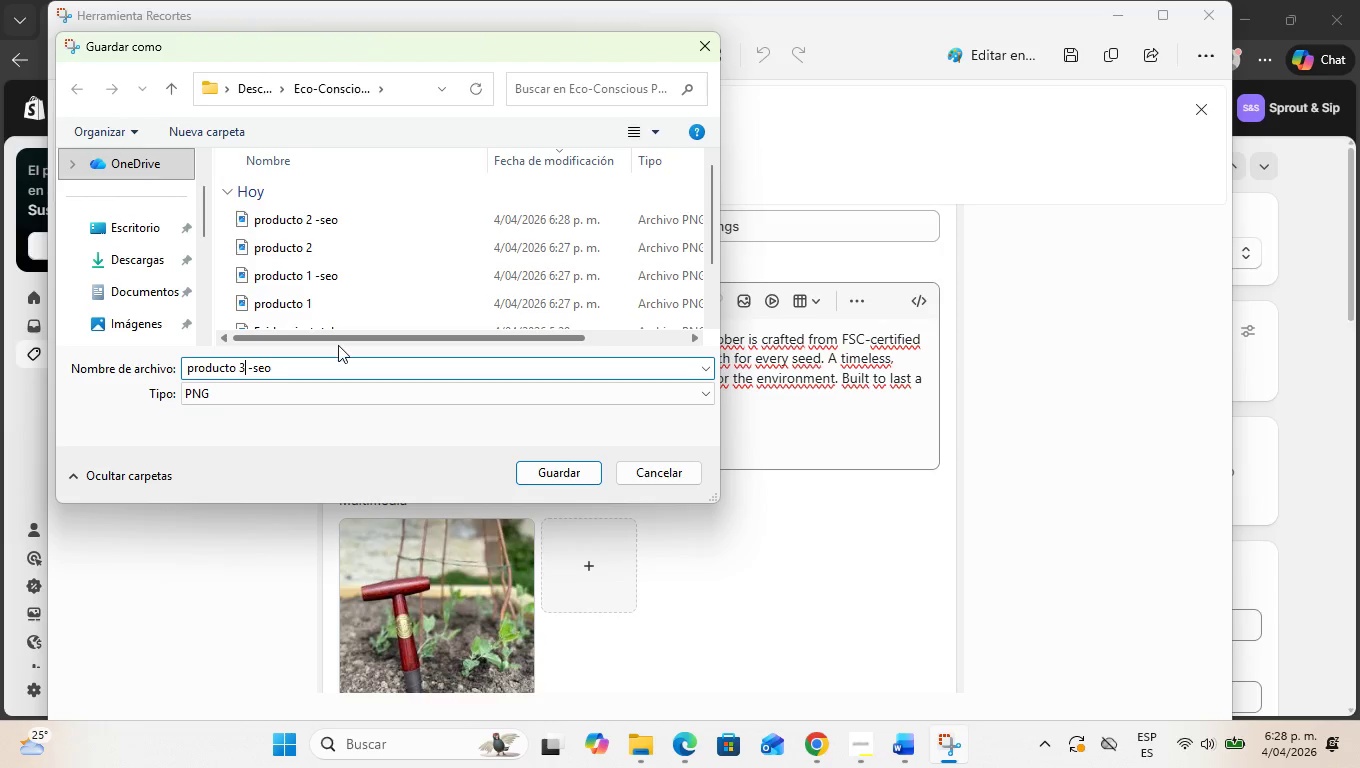 
key(3)
 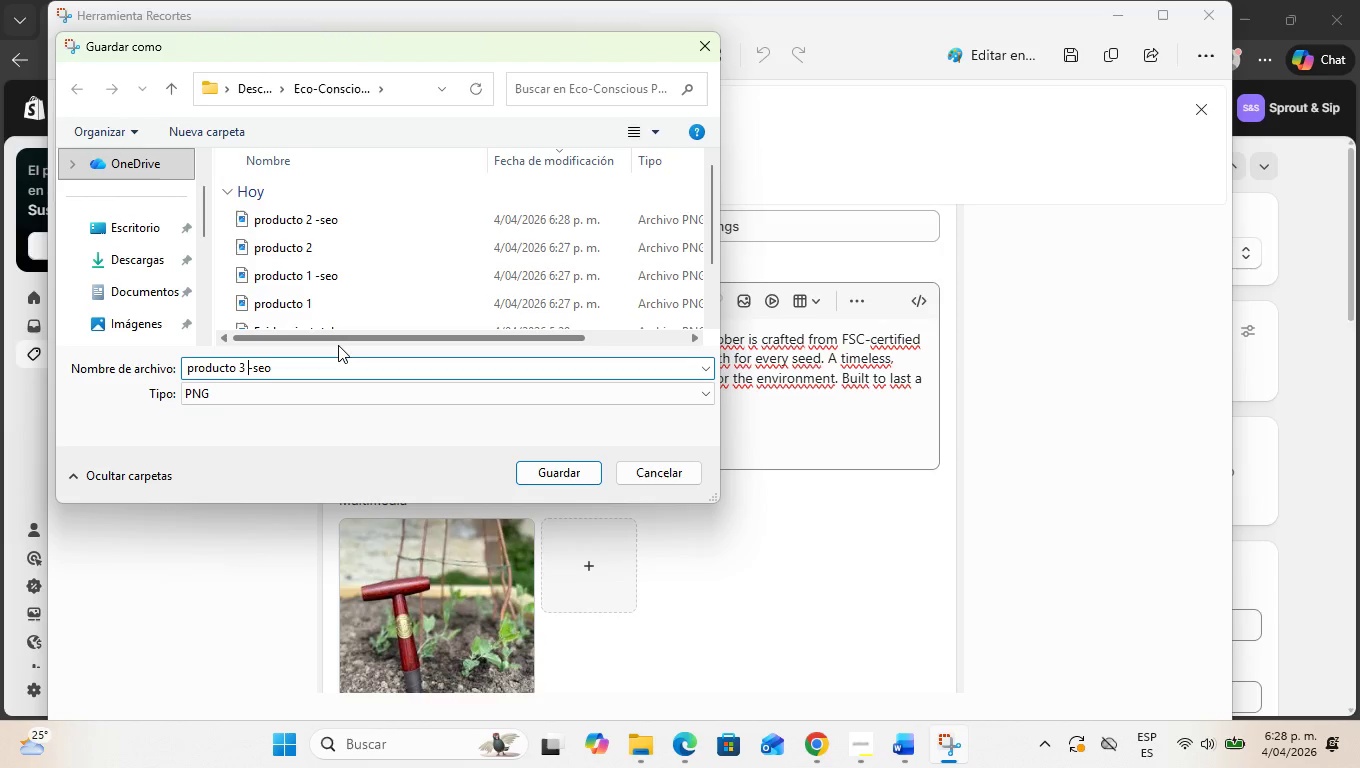 
hold_key(key=ArrowRight, duration=0.66)
 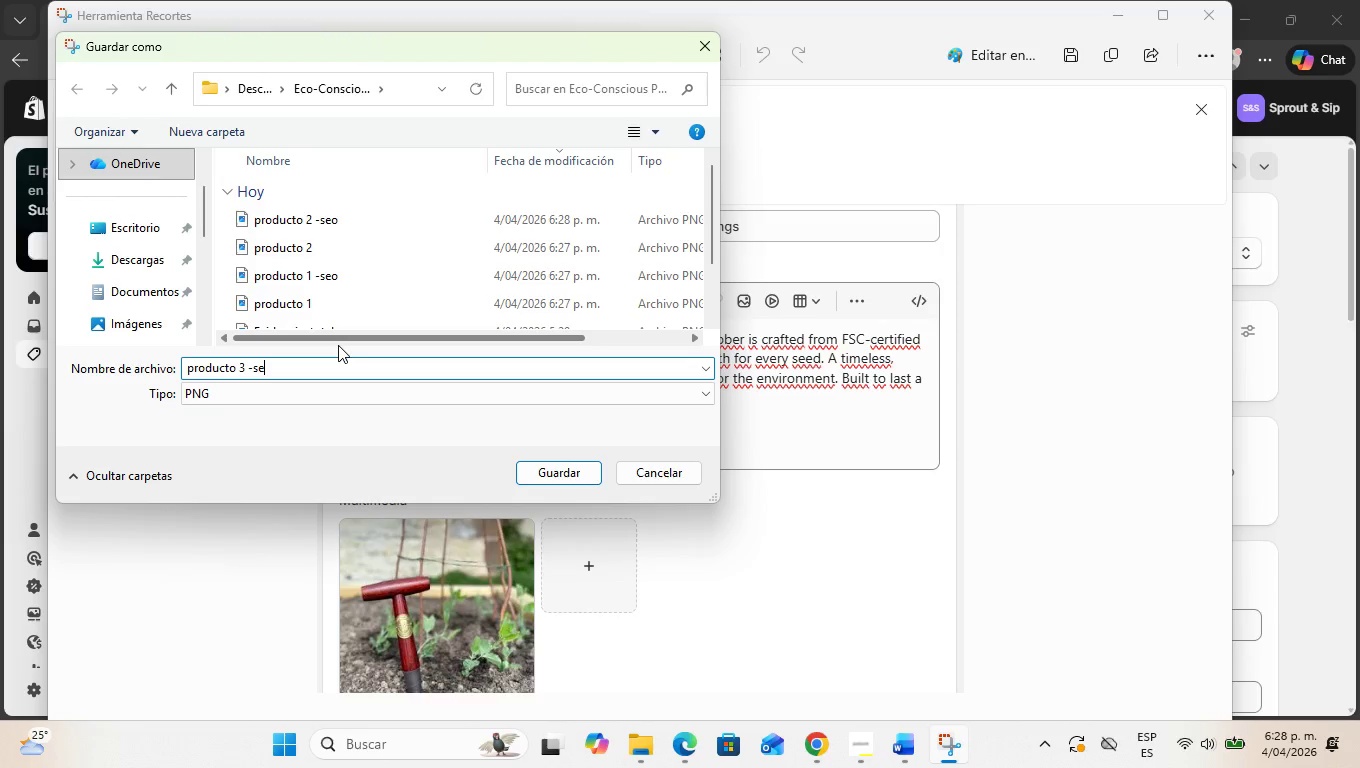 
key(Backspace)
 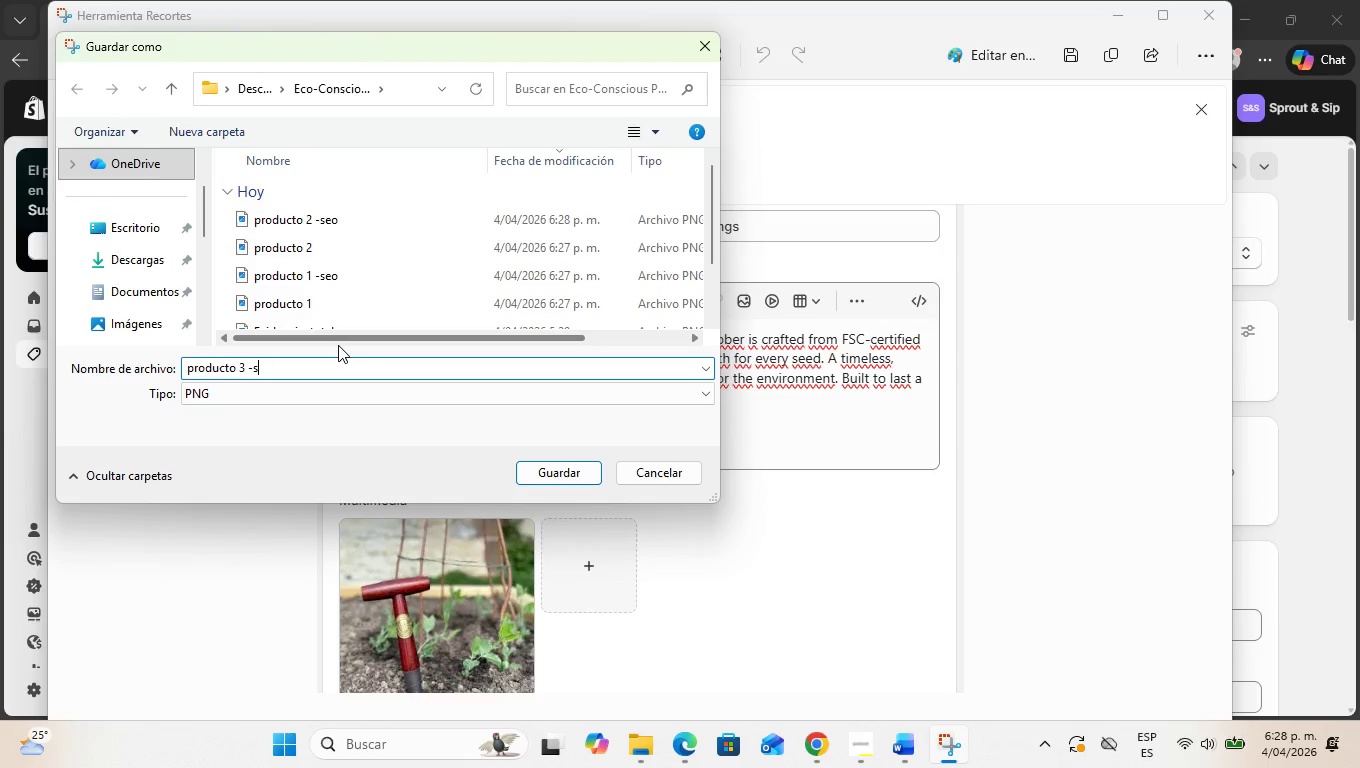 
key(Backspace)
 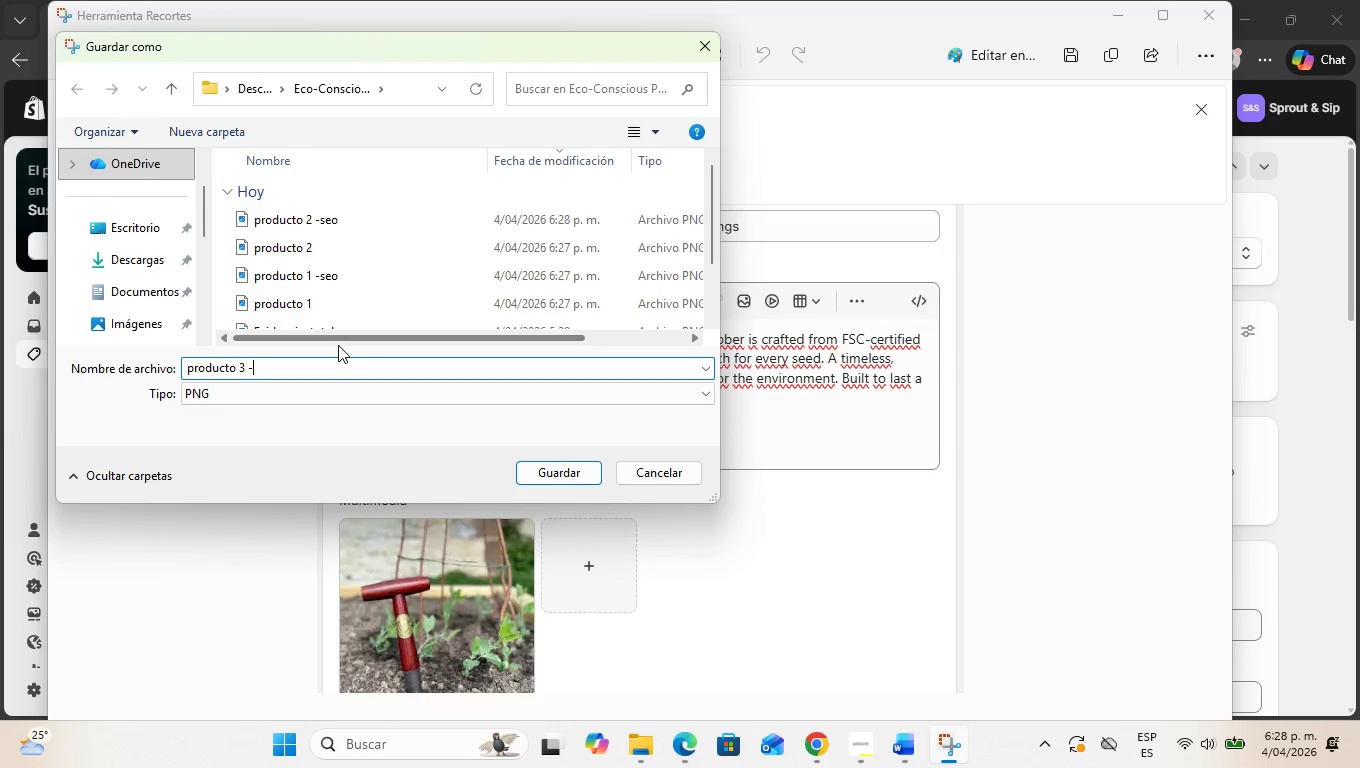 
key(Backspace)
 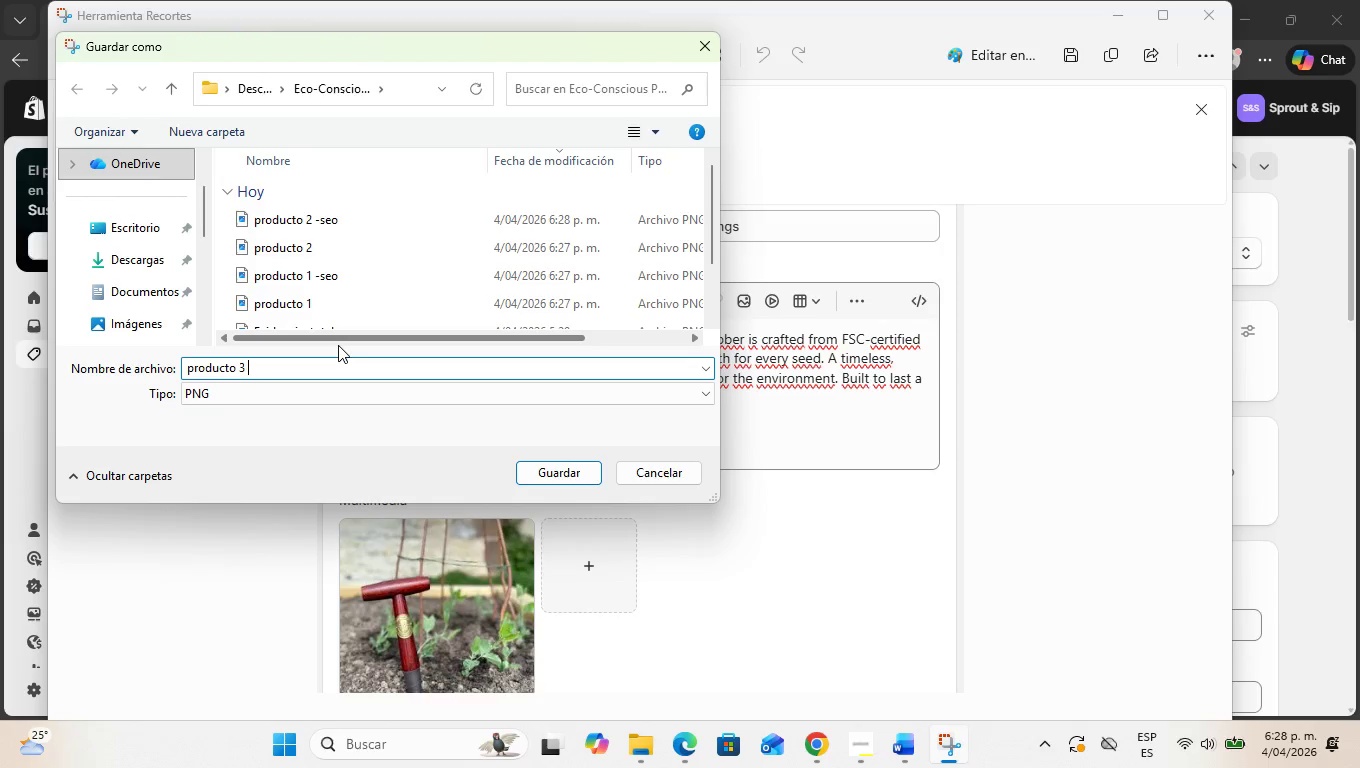 
key(Backspace)
 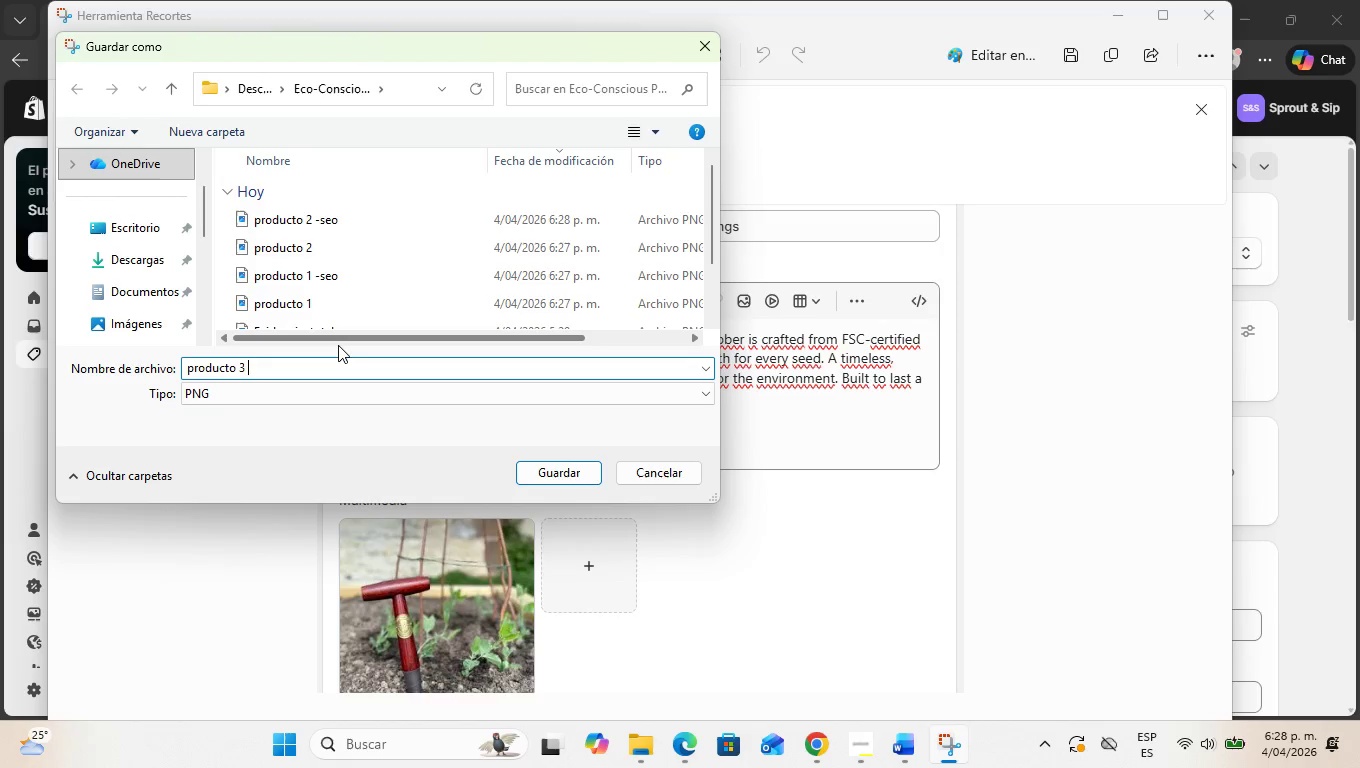 
key(Backspace)
 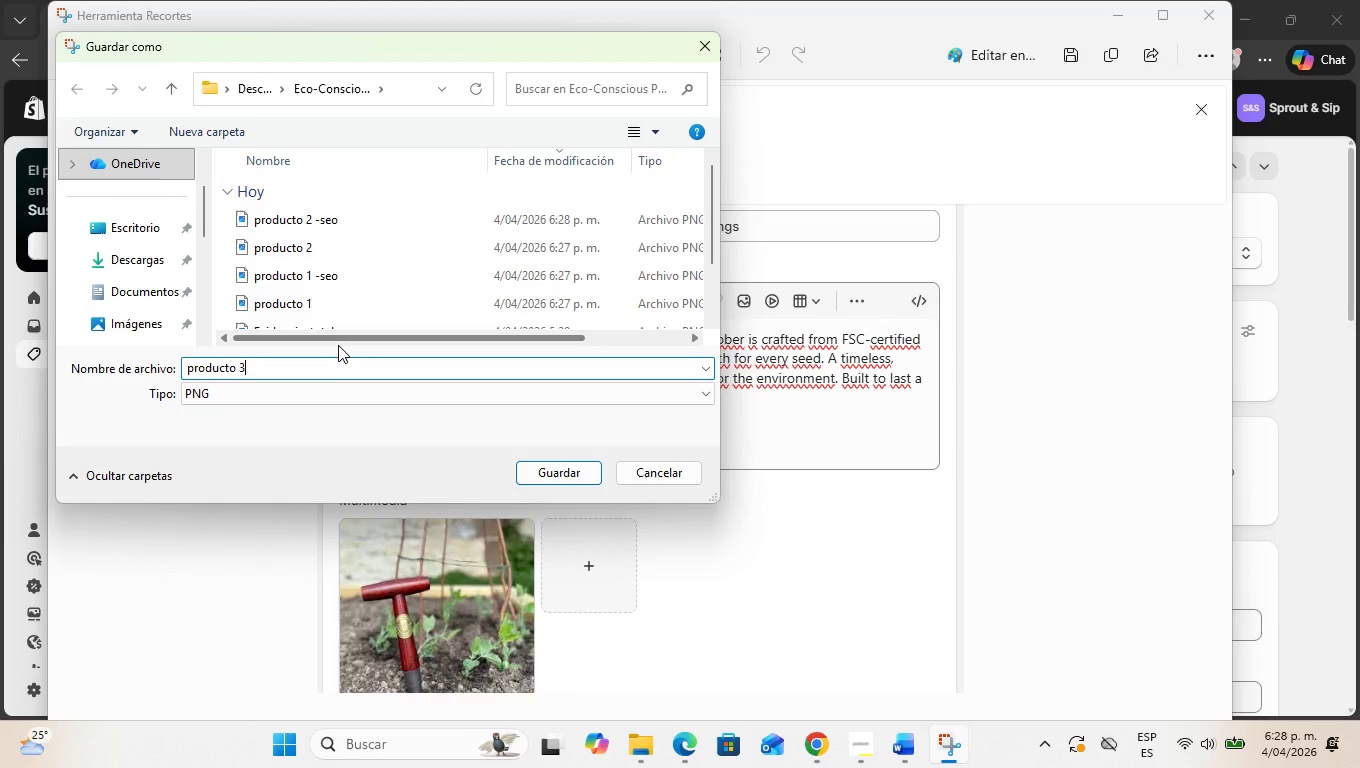 
key(Enter)
 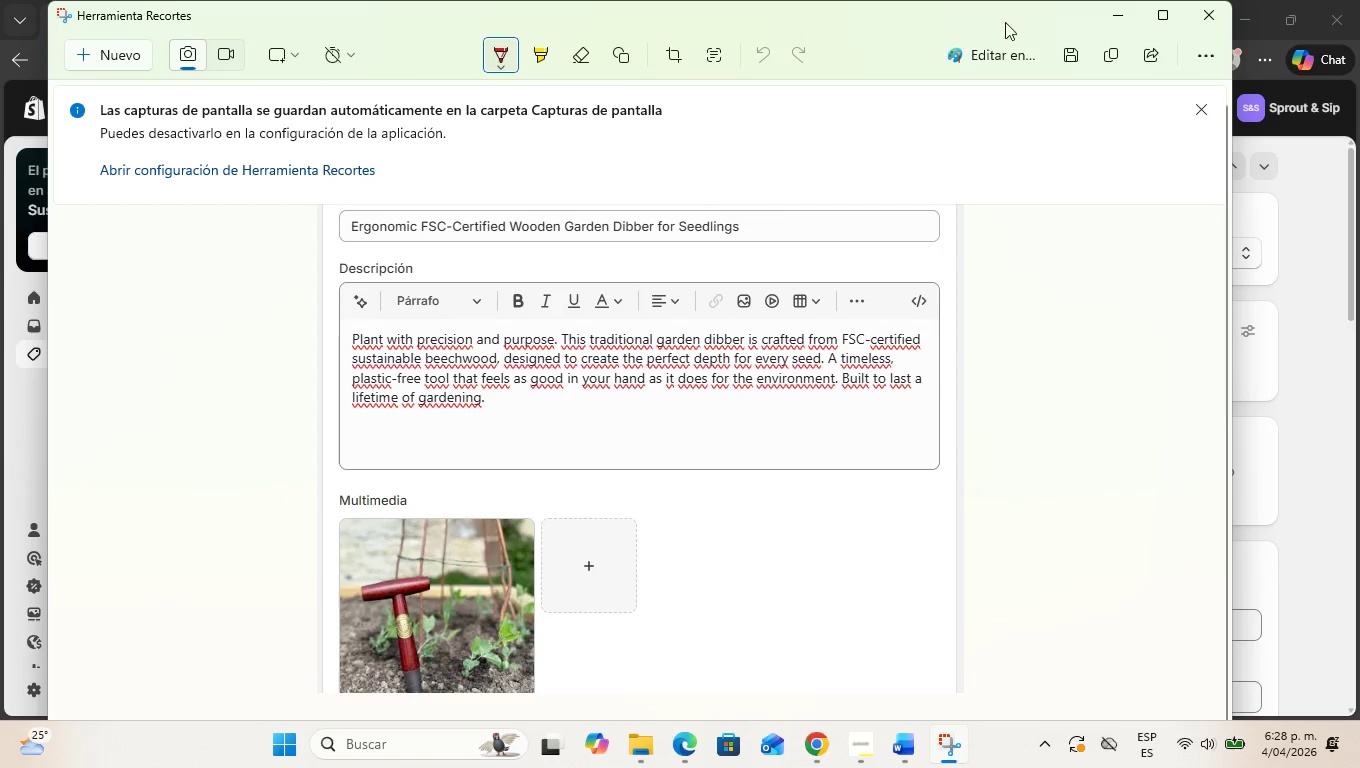 
left_click([1106, 28])
 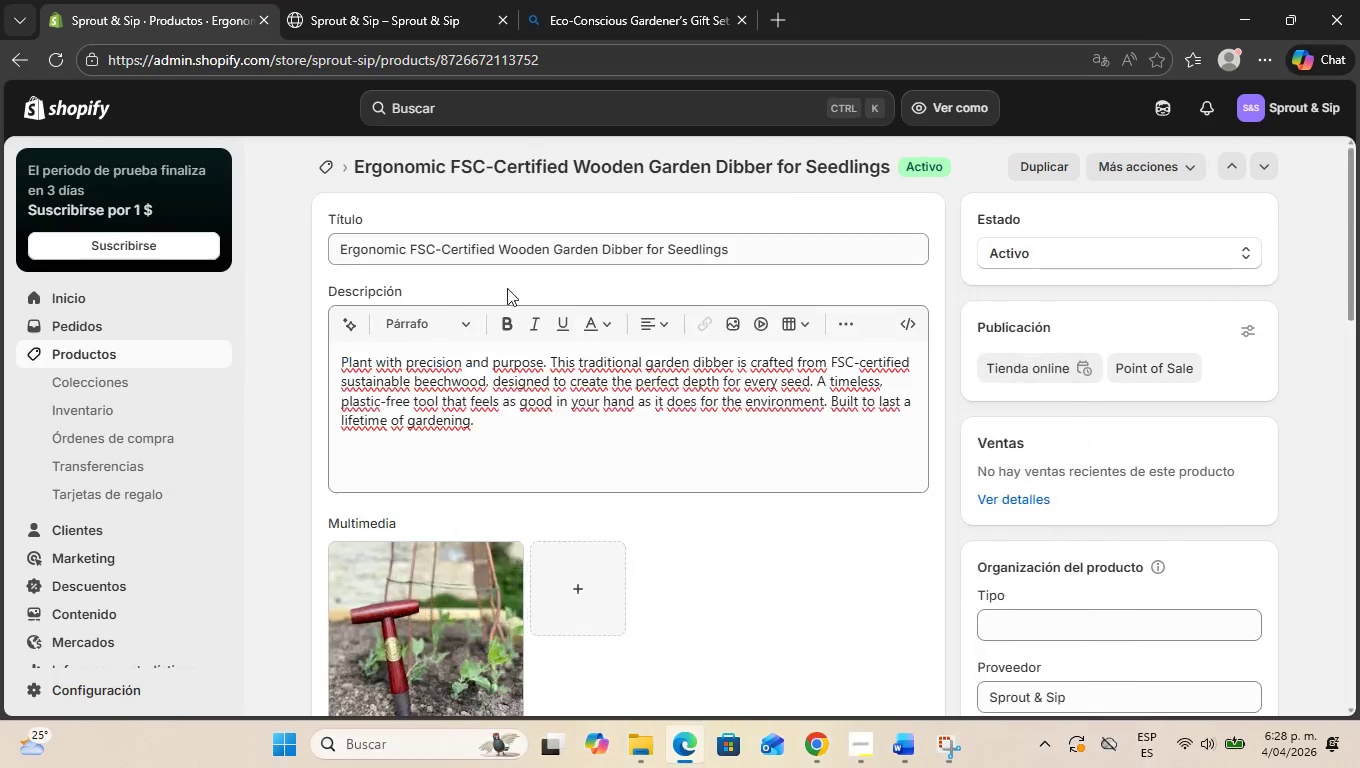 
scroll: coordinate [518, 320], scroll_direction: down, amount: 13.0
 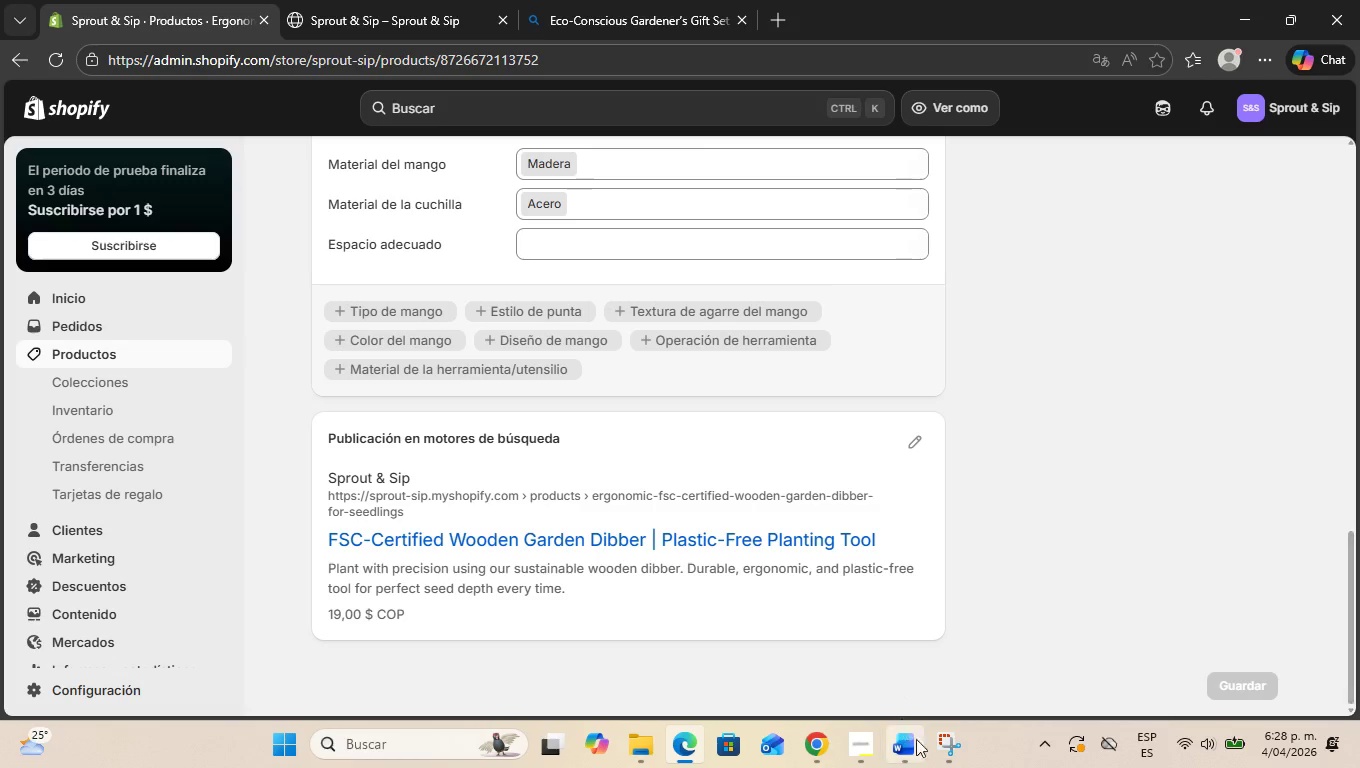 
left_click([962, 762])
 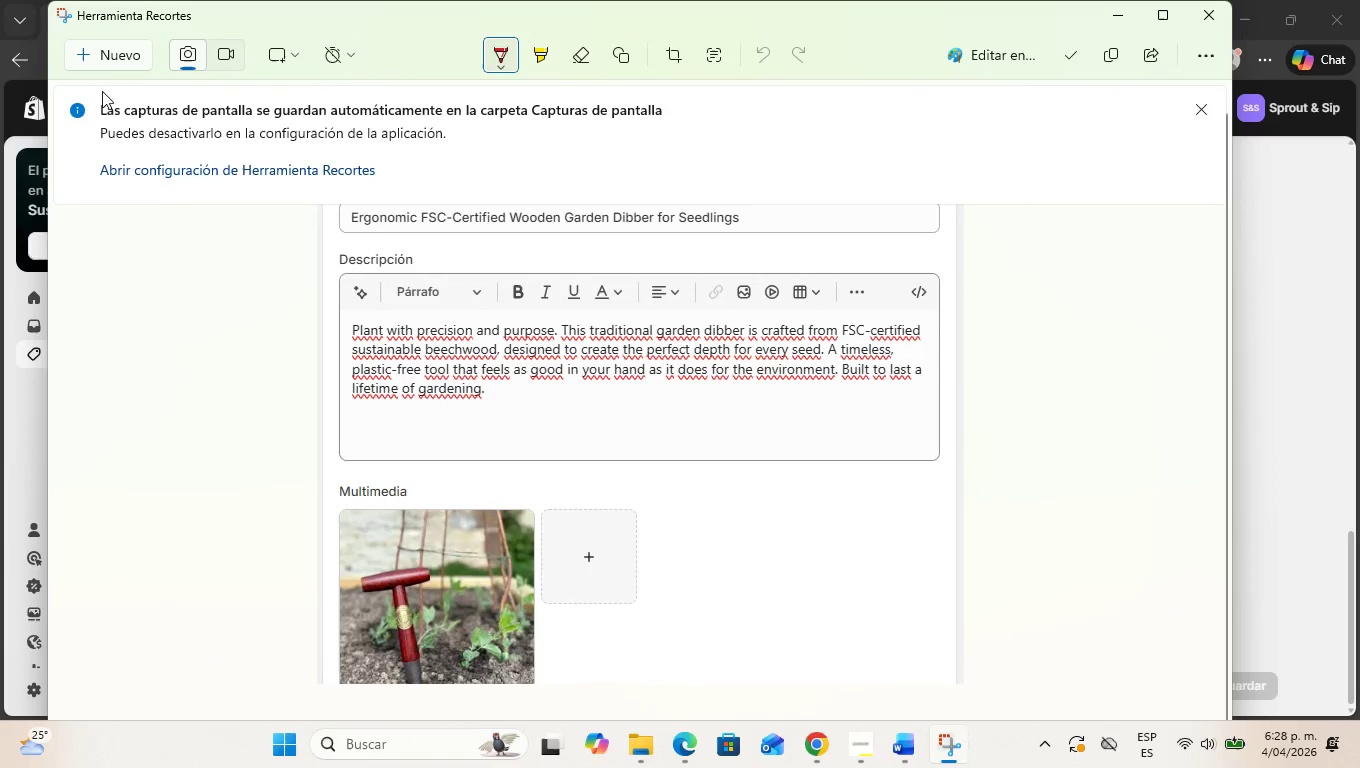 
left_click([96, 46])
 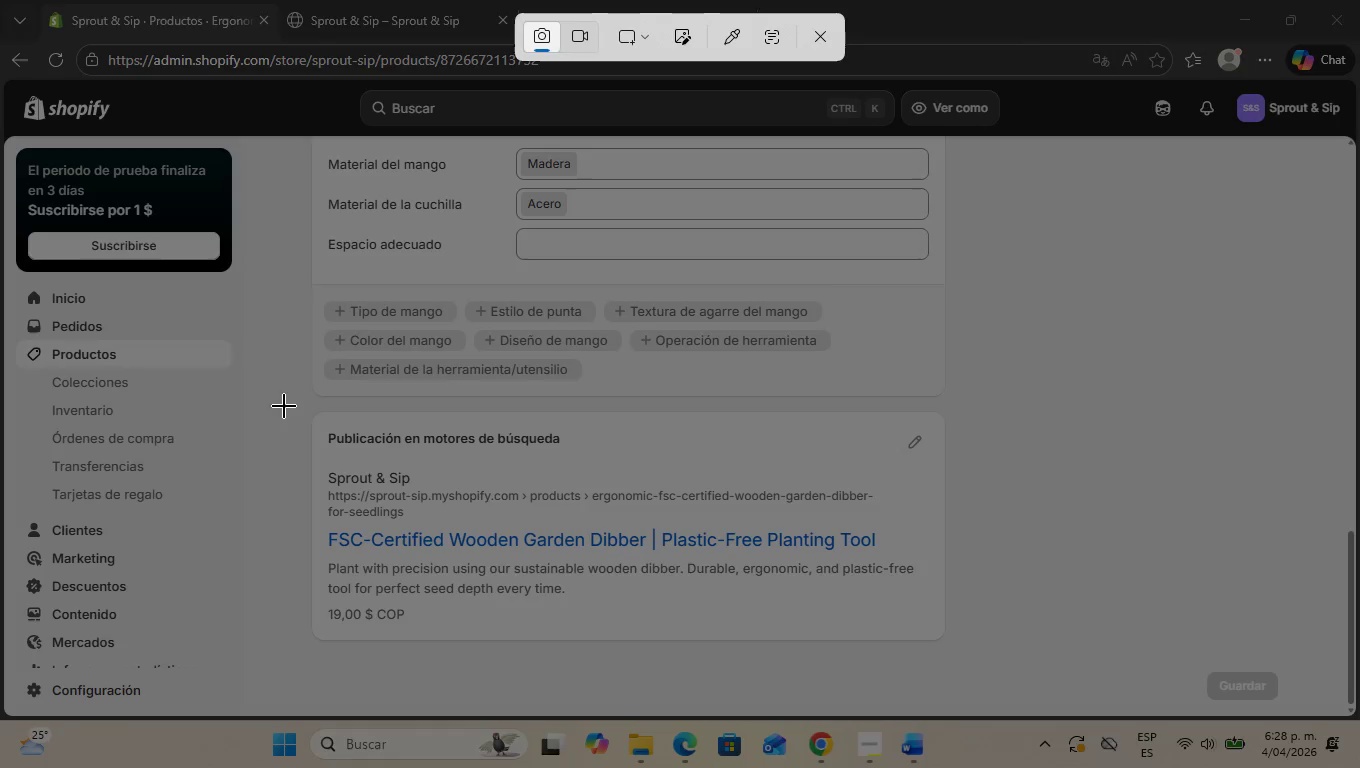 
left_click_drag(start_coordinate=[299, 413], to_coordinate=[983, 663])
 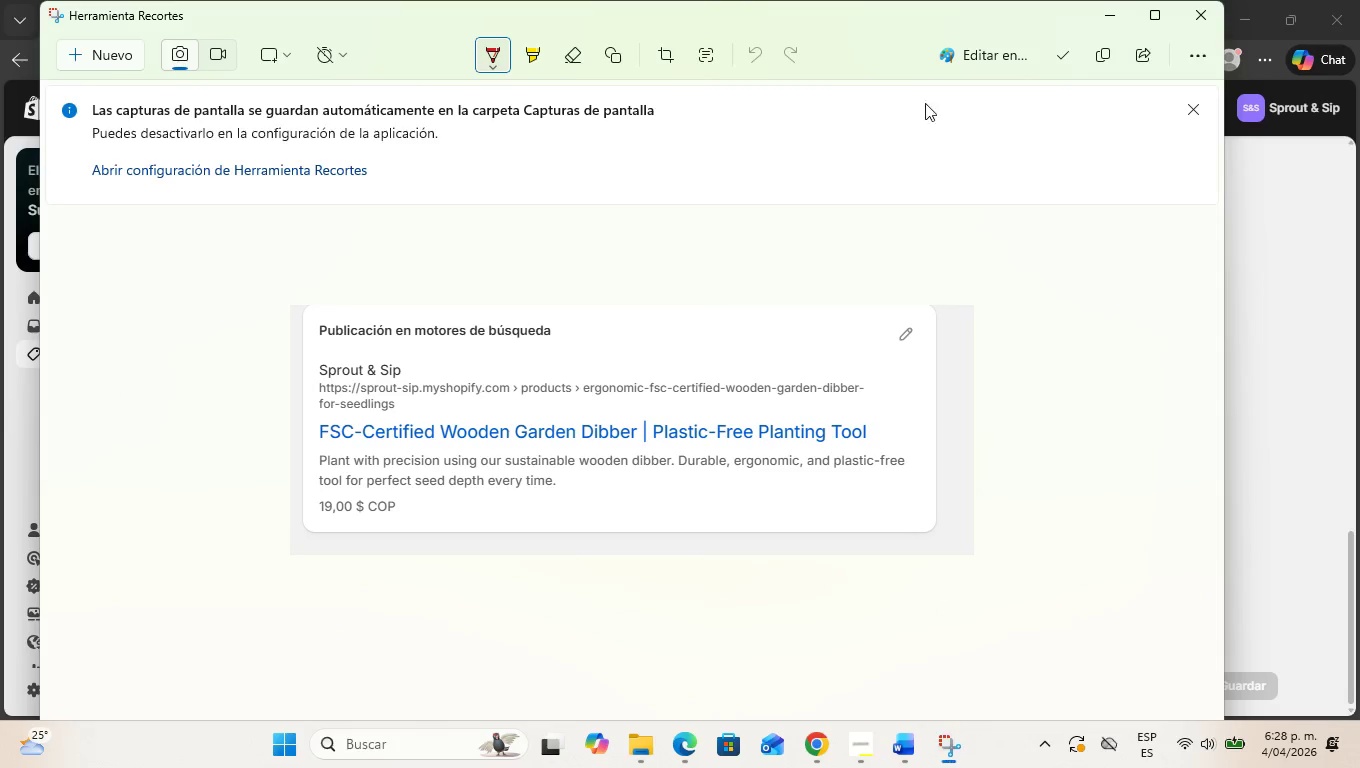 
left_click([1063, 48])
 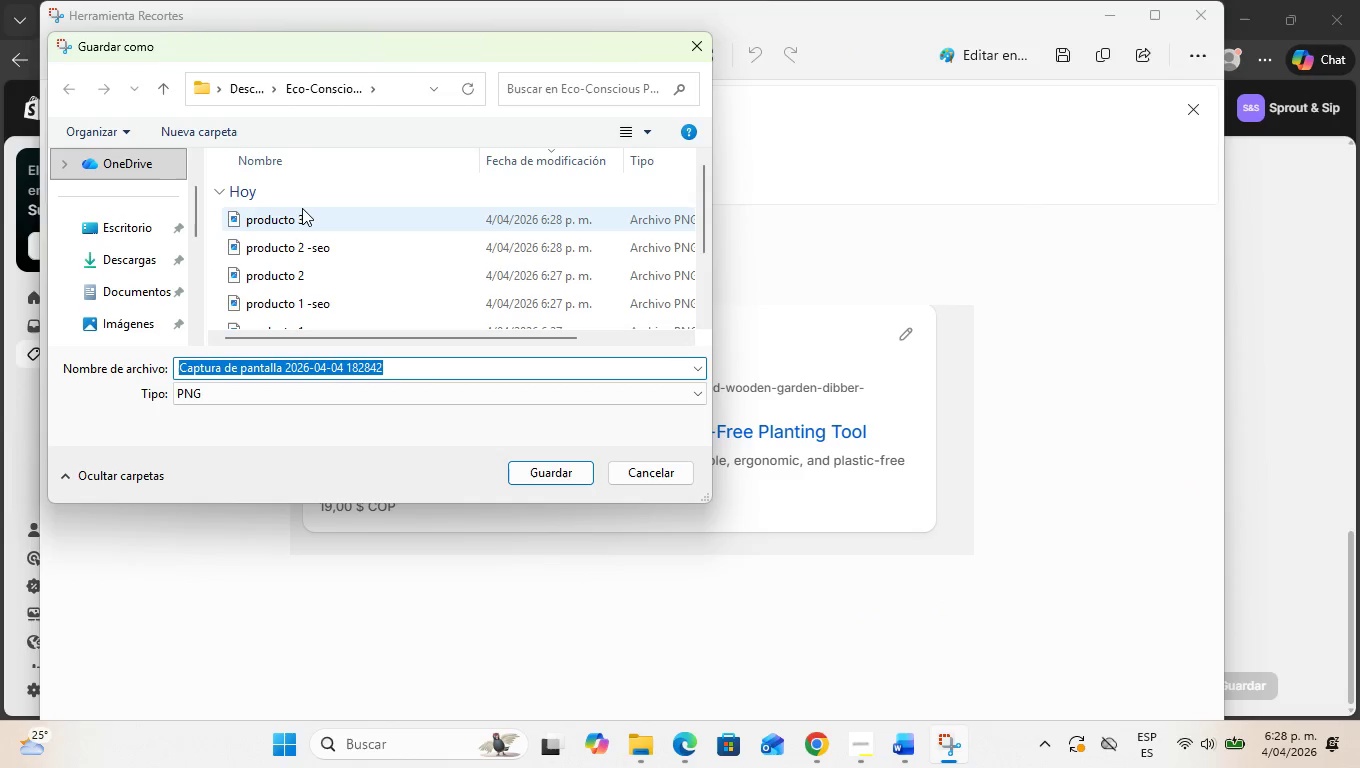 
left_click([306, 214])
 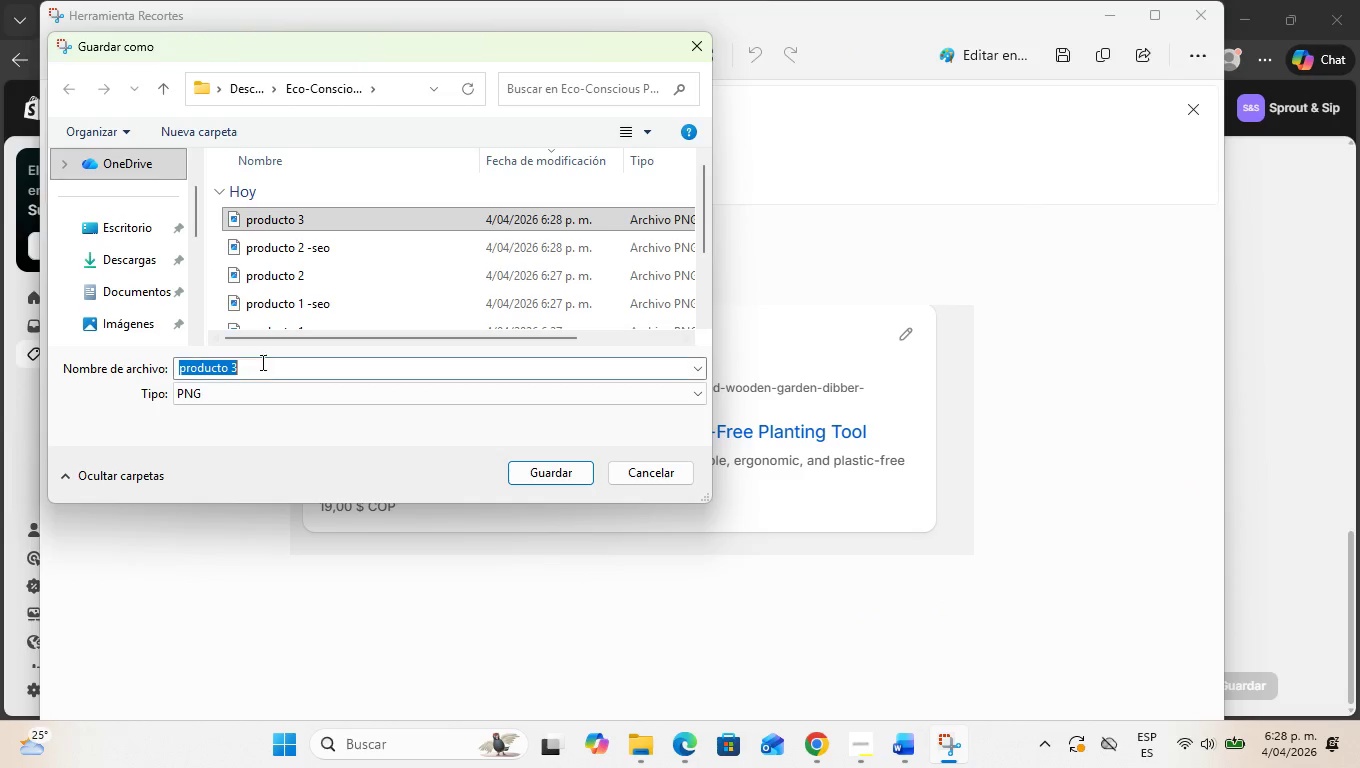 
double_click([270, 363])
 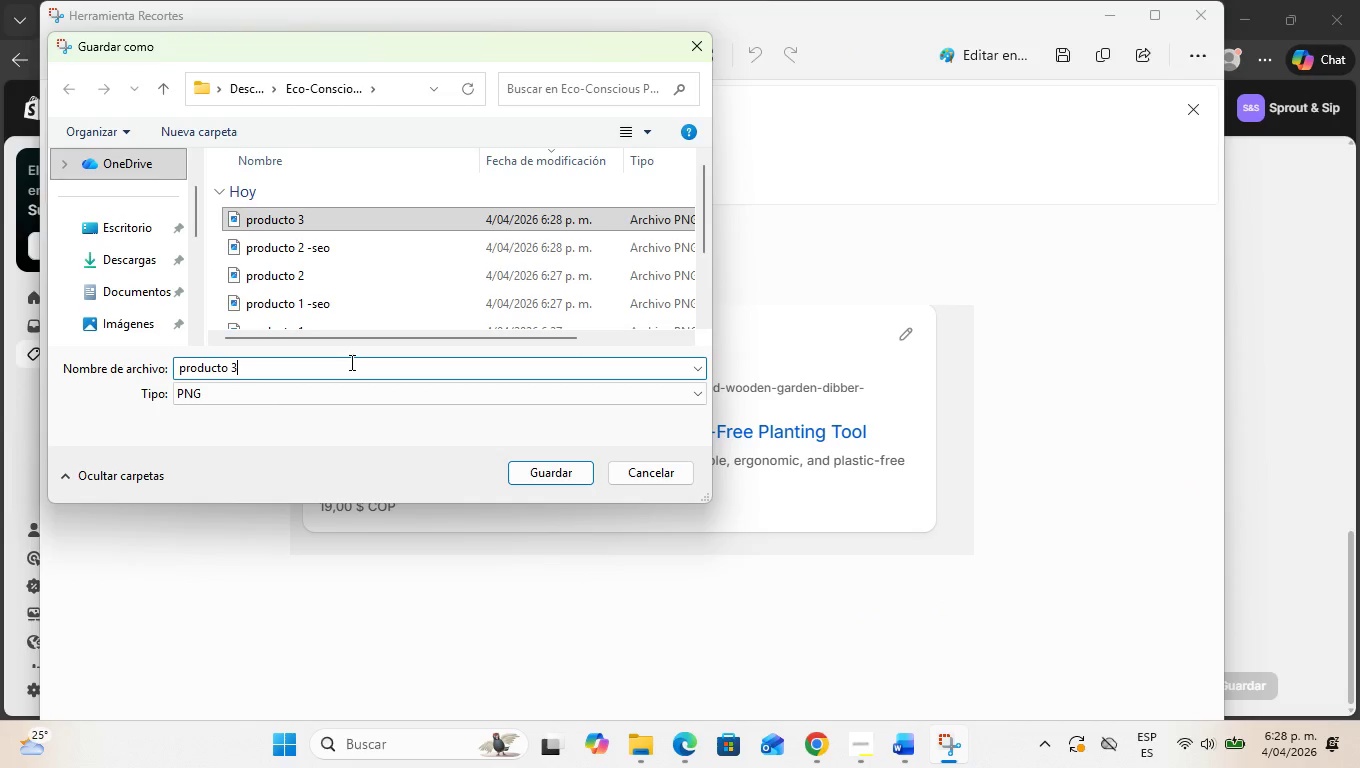 
type( -seo)
 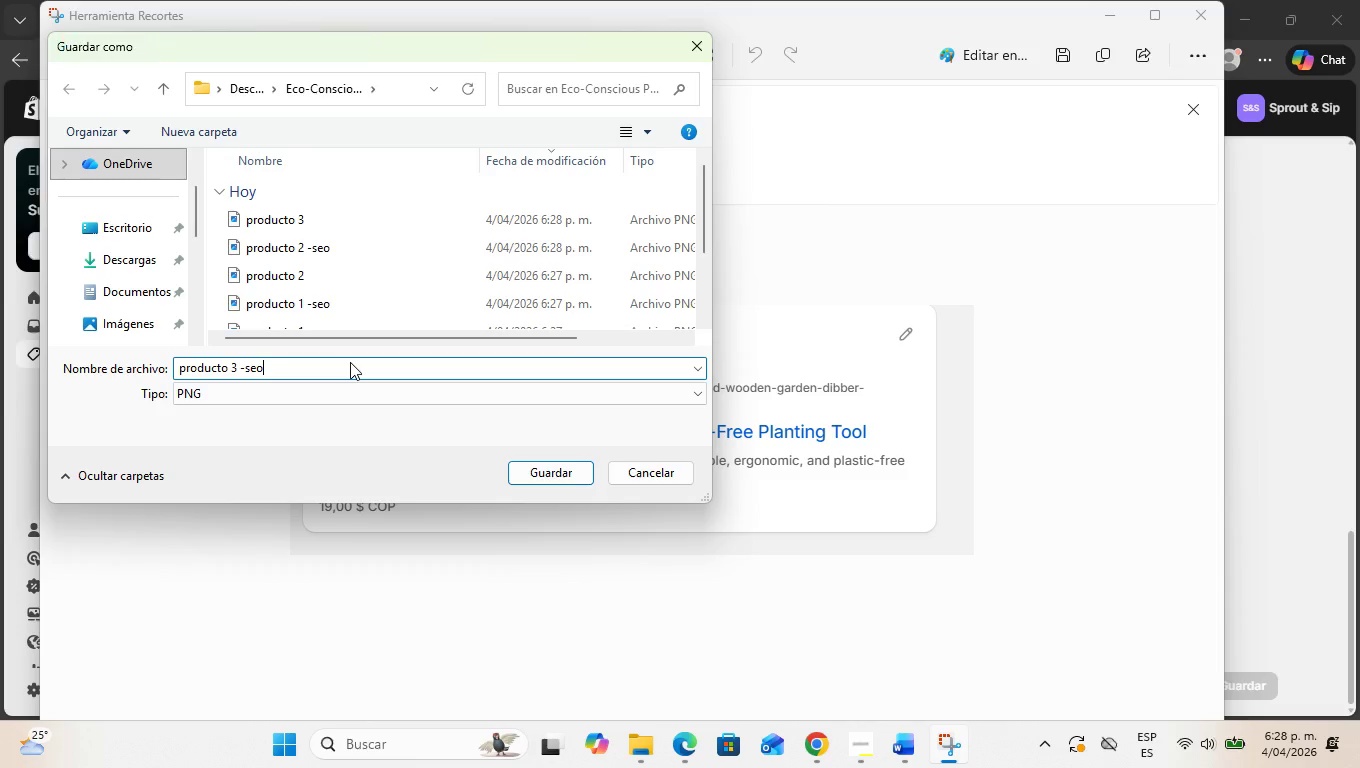 
key(Enter)
 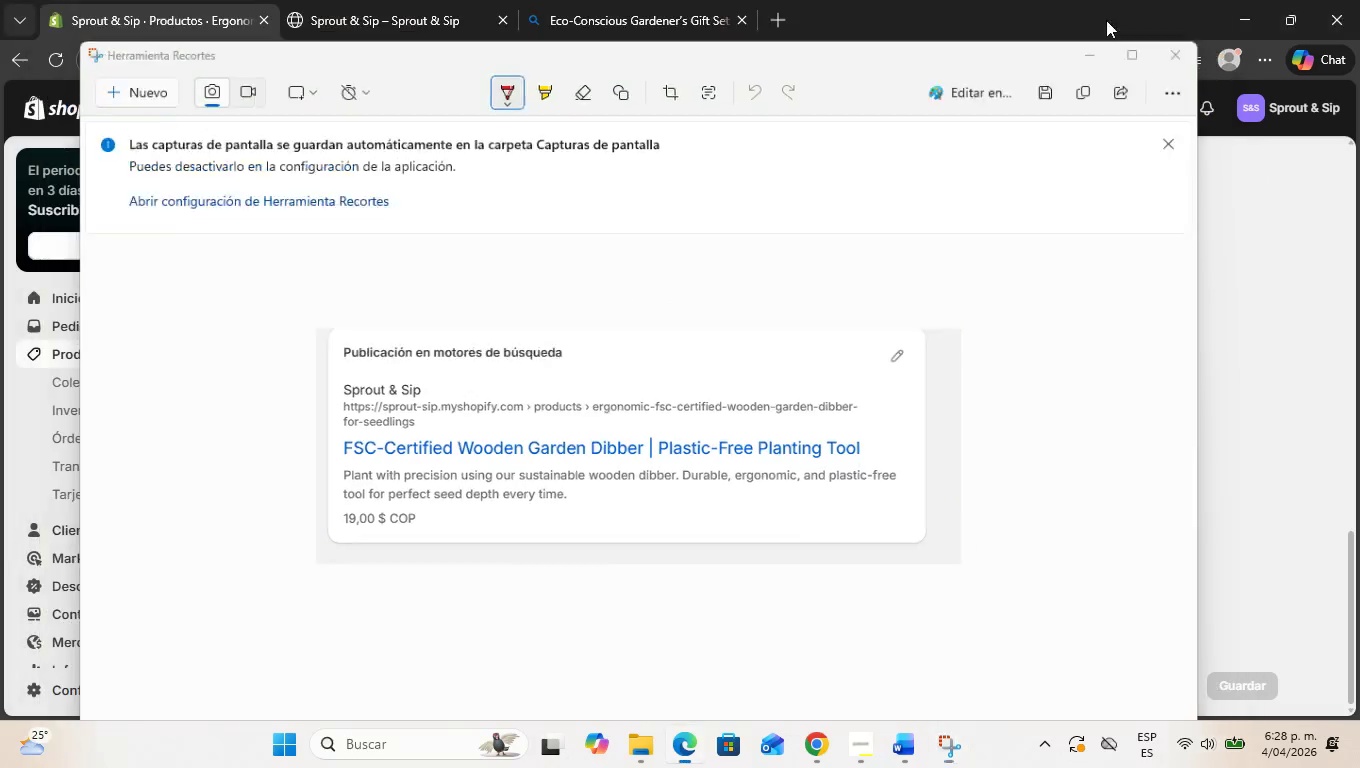 
left_click([892, 754])
 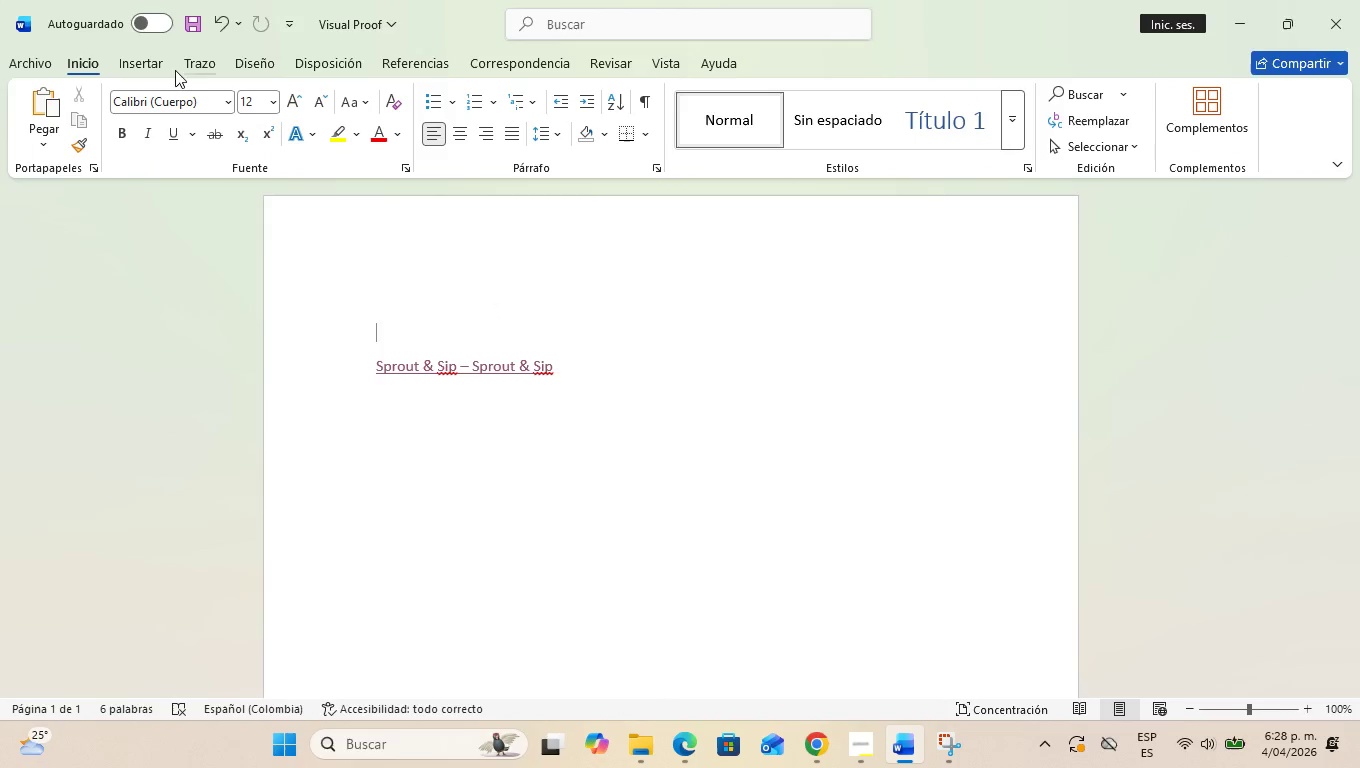 
left_click([147, 68])
 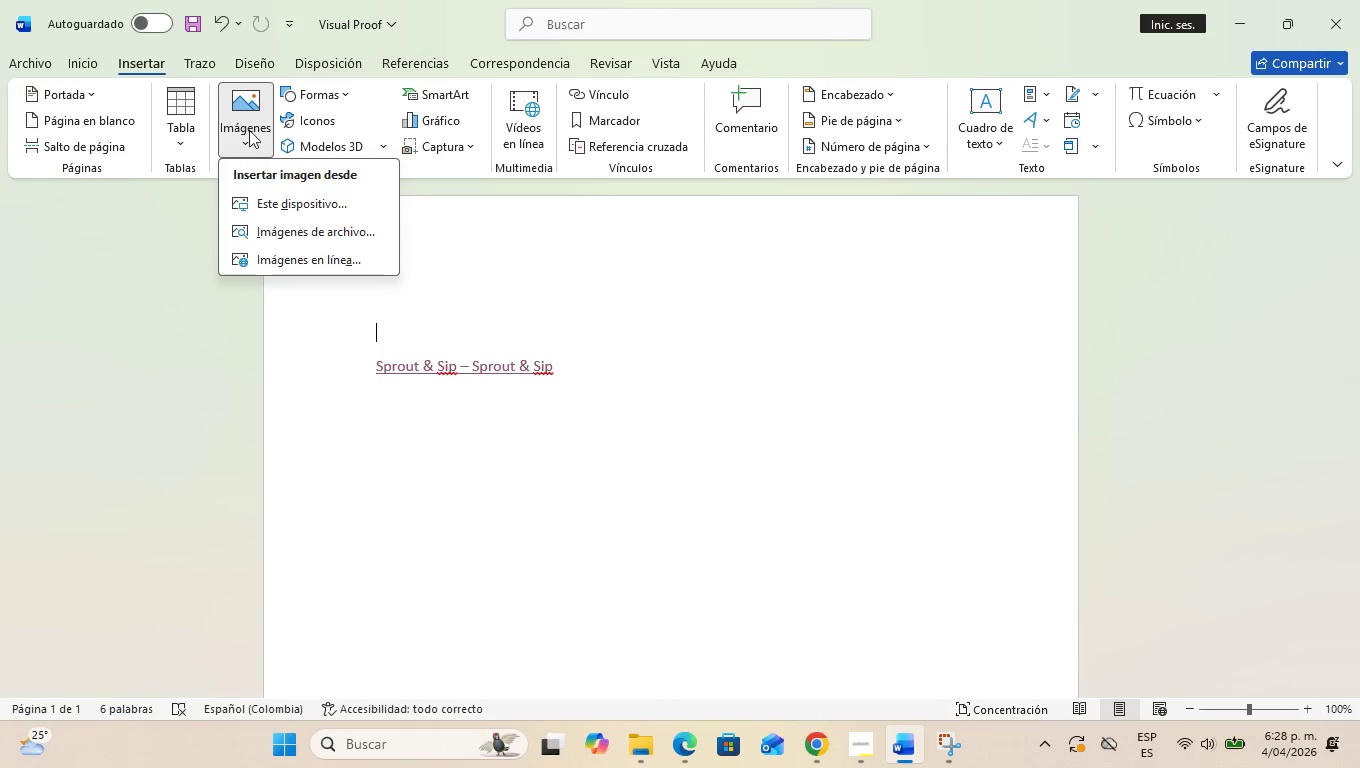 
left_click([324, 195])
 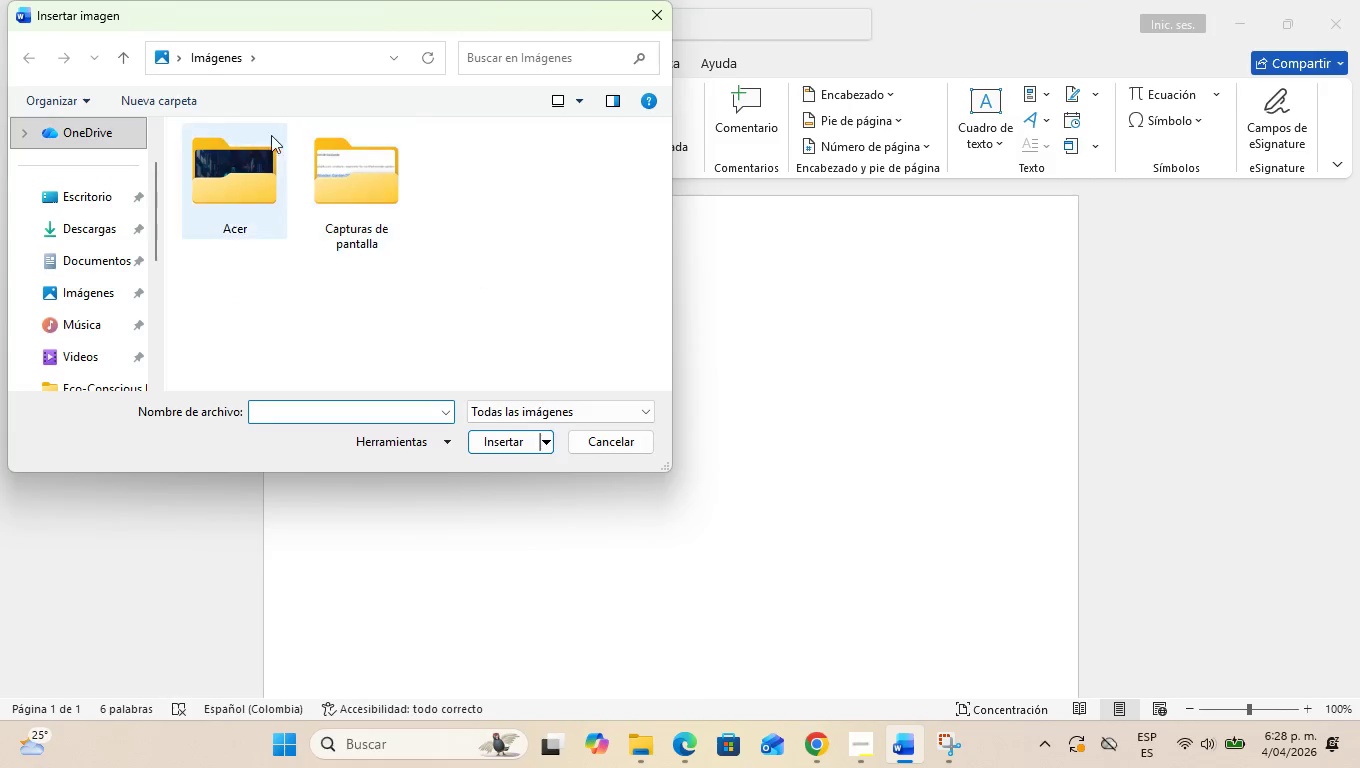 
left_click([98, 222])
 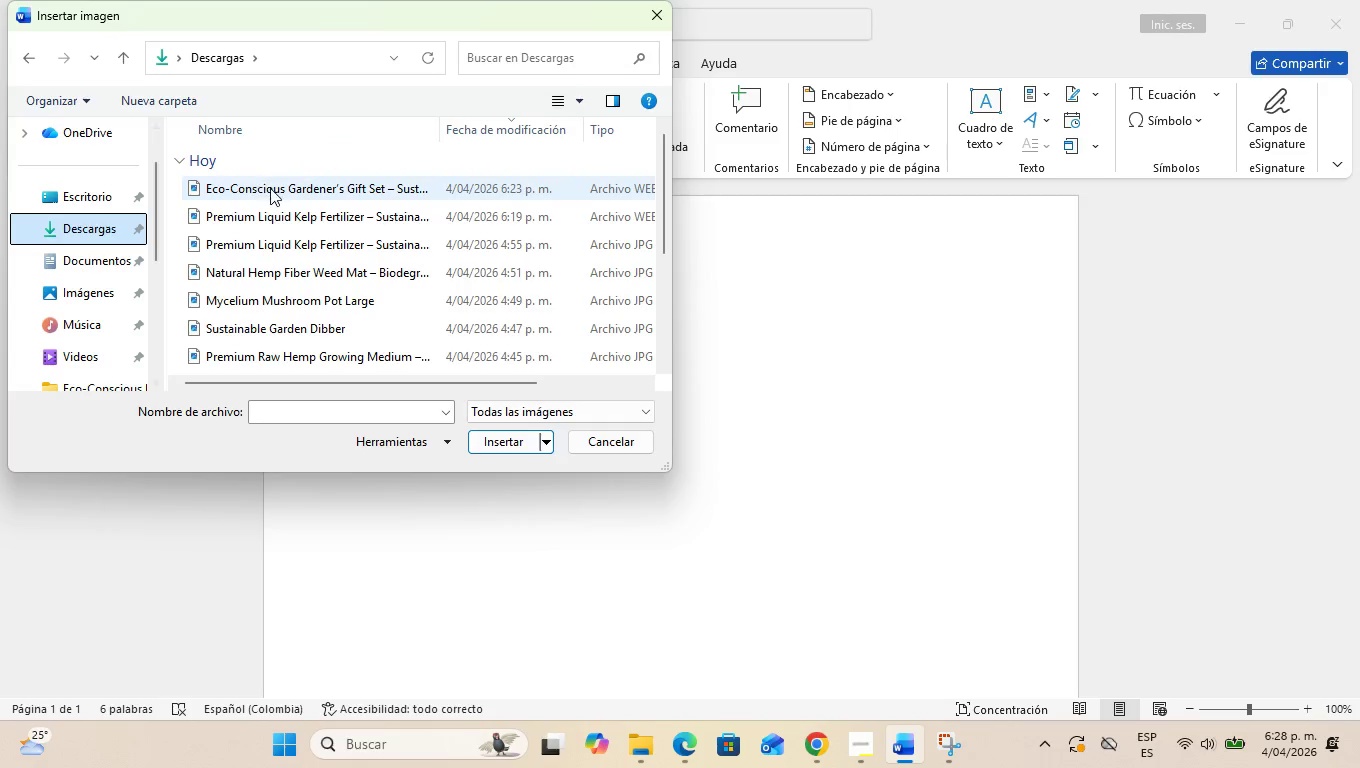 
left_click([293, 334])
 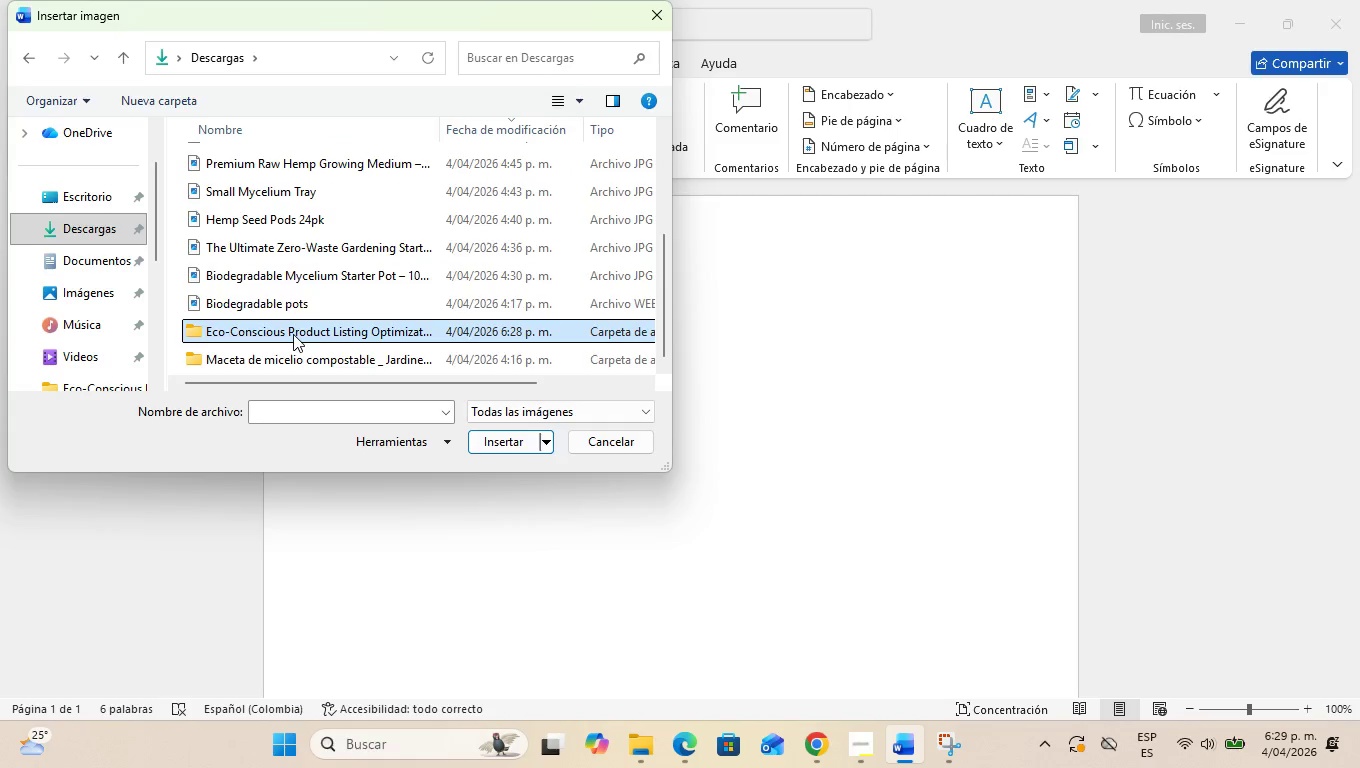 
scroll: coordinate [303, 269], scroll_direction: down, amount: 11.0
 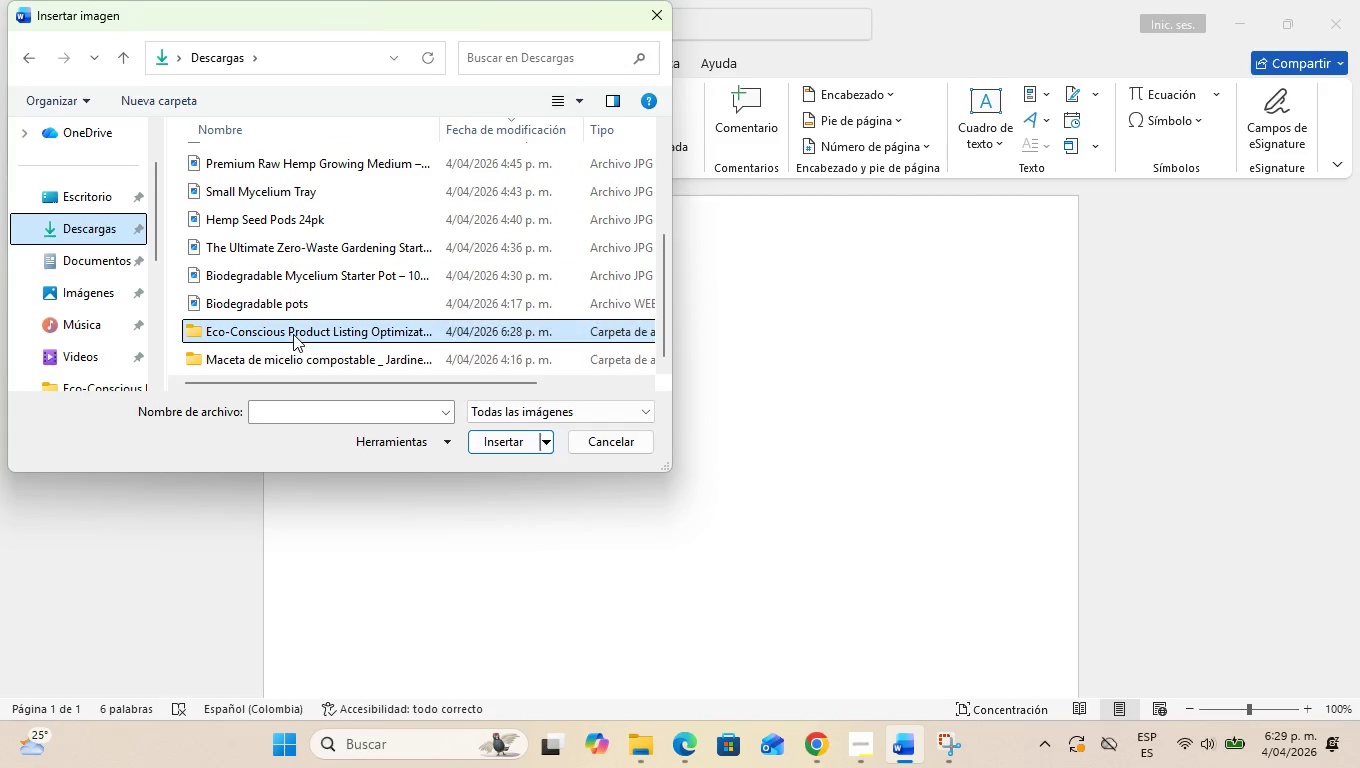 
double_click([293, 334])
 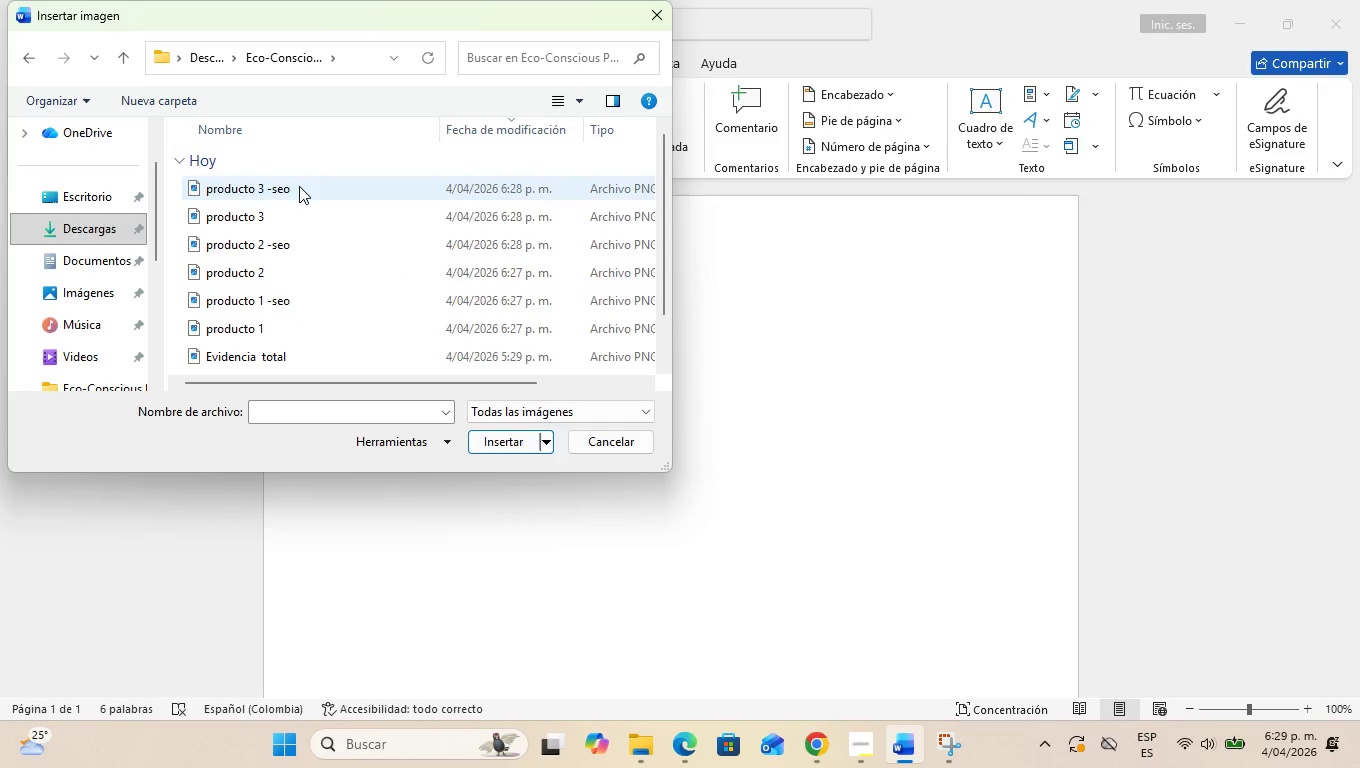 
left_click([299, 186])
 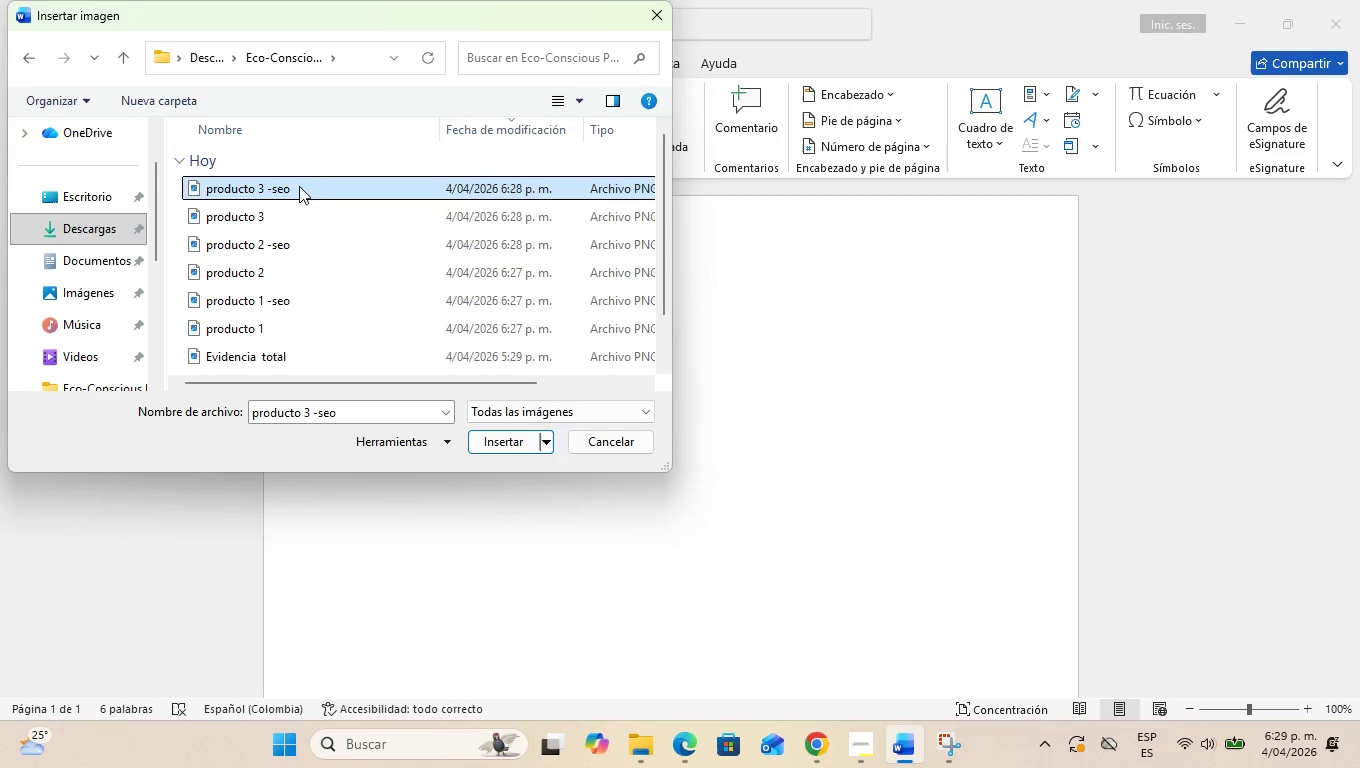 
hold_key(key=ShiftLeft, duration=1.5)
left_click([305, 325])
 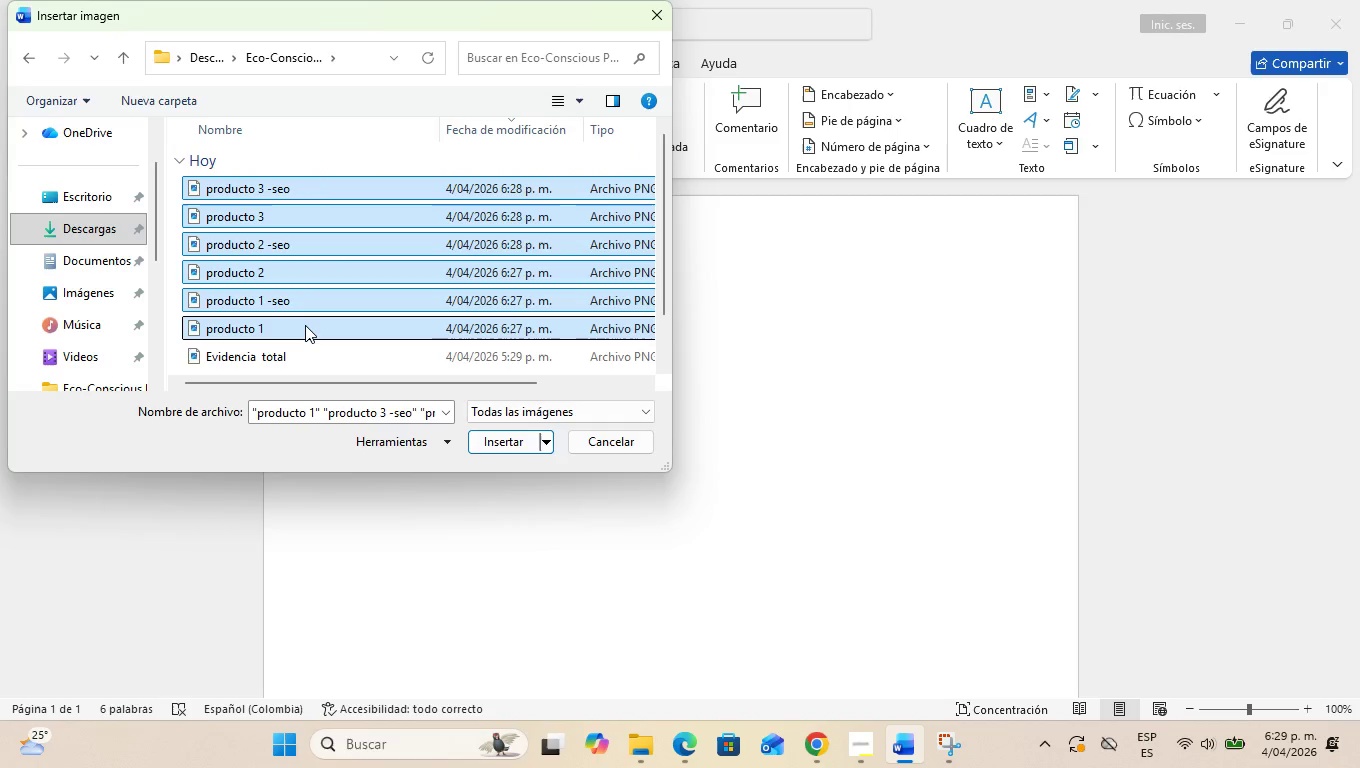 
hold_key(key=ShiftLeft, duration=0.33)
 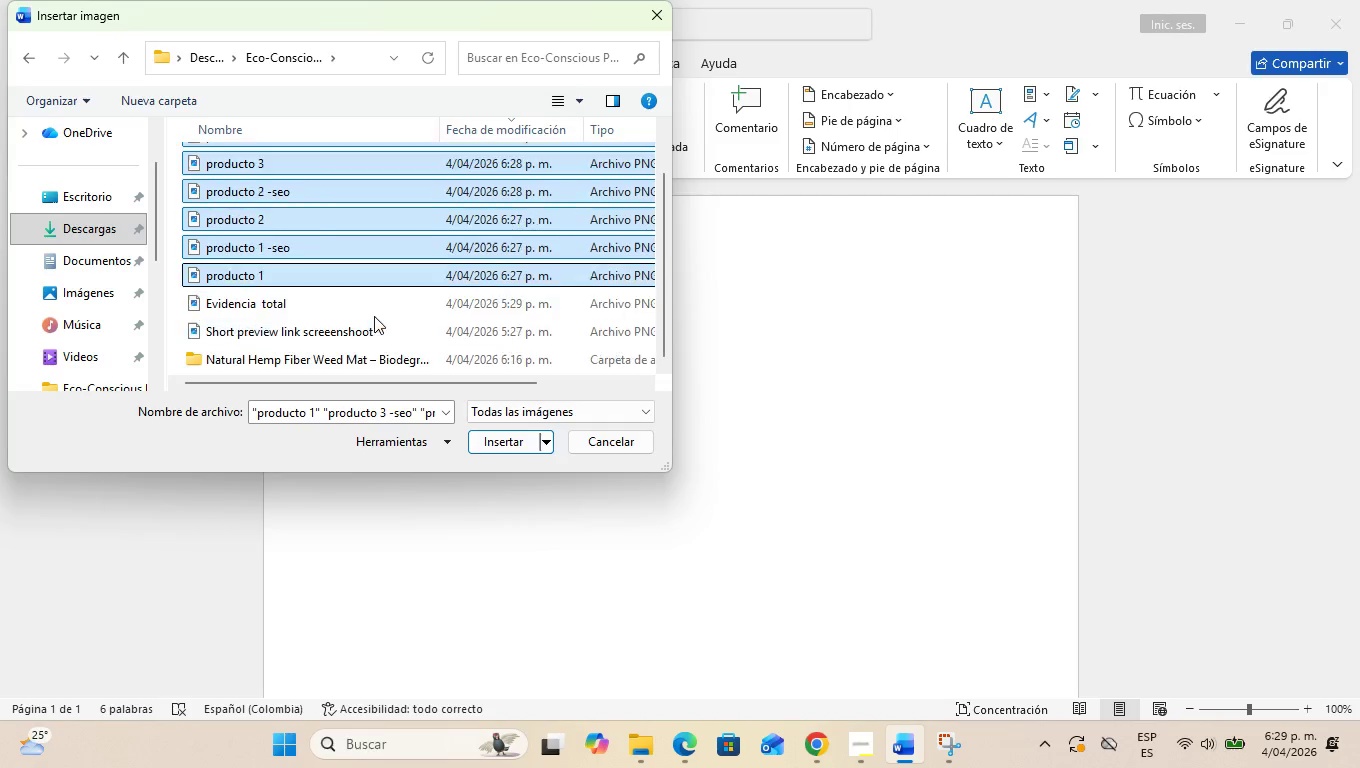 
scroll: coordinate [374, 316], scroll_direction: down, amount: 4.0
 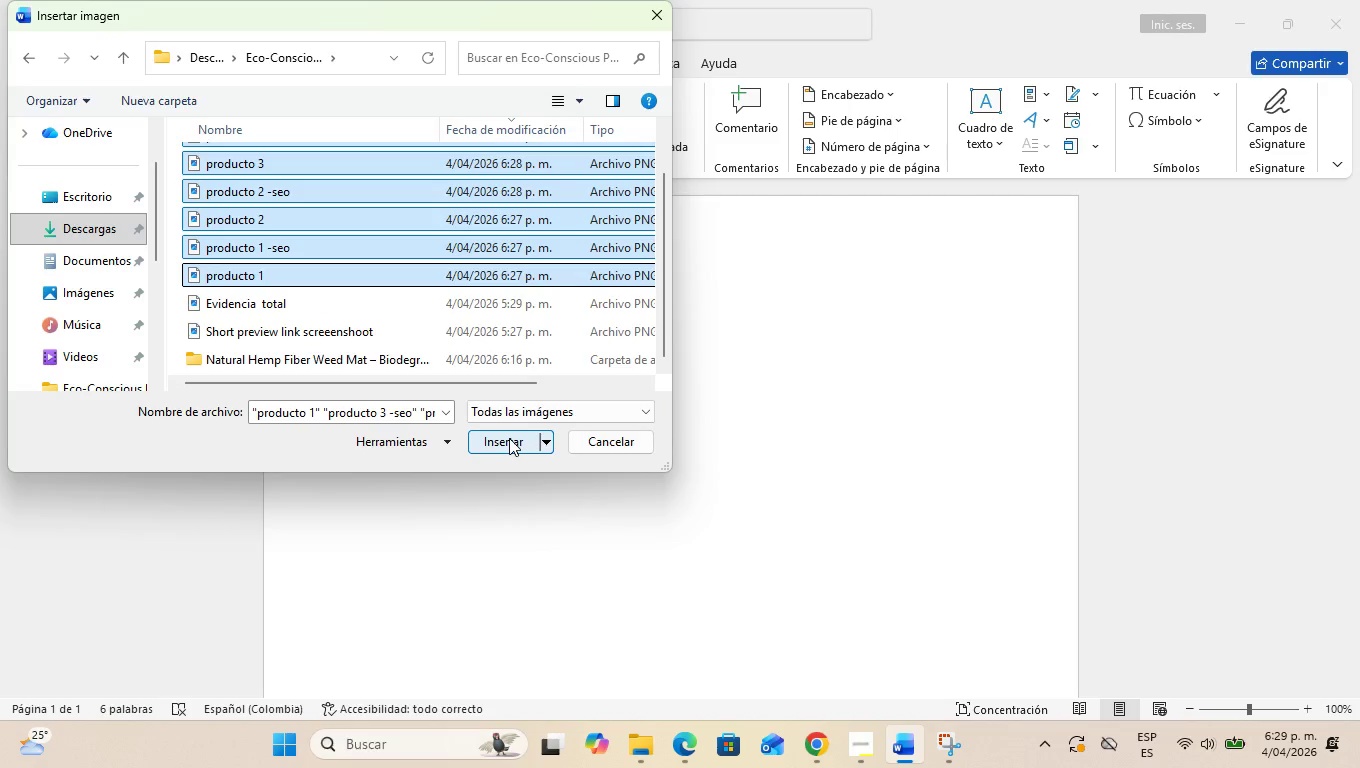 
left_click([509, 438])
 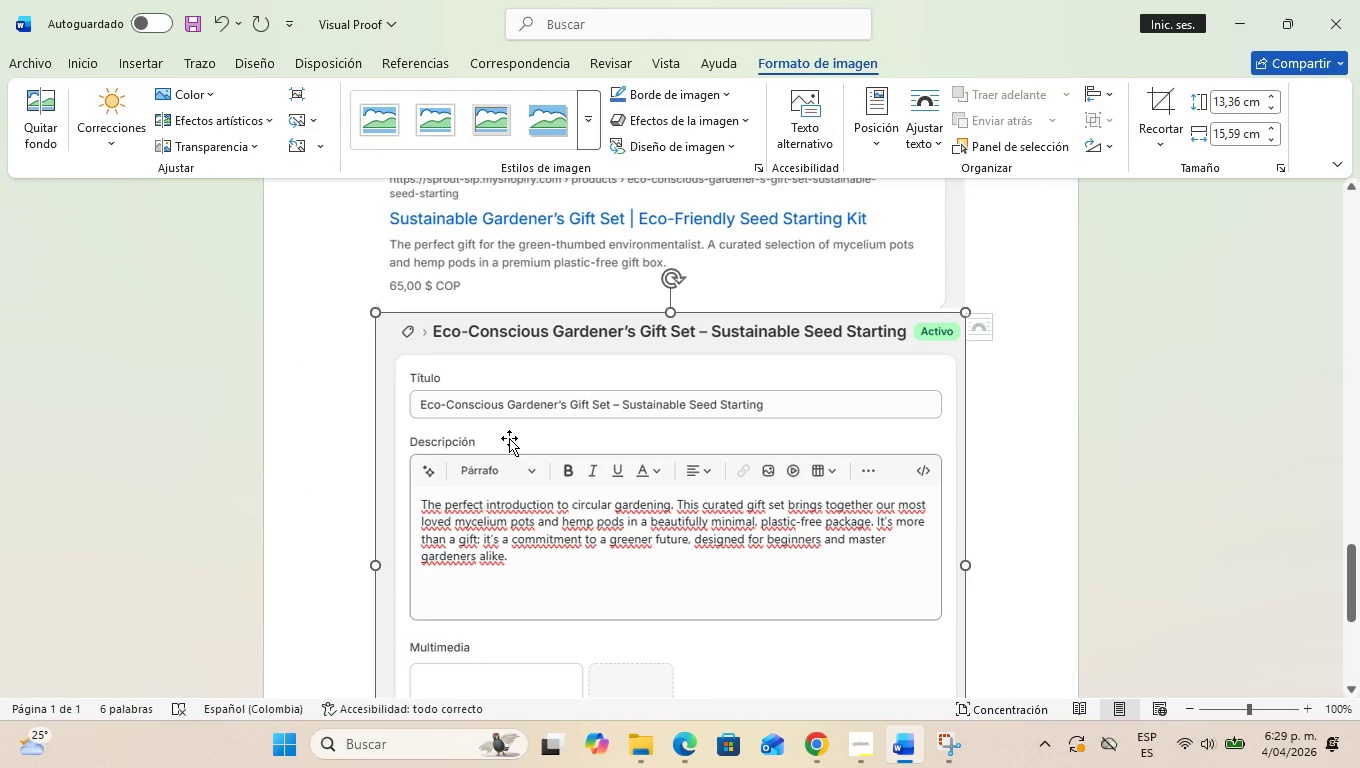 
scroll: coordinate [522, 475], scroll_direction: up, amount: 65.0
 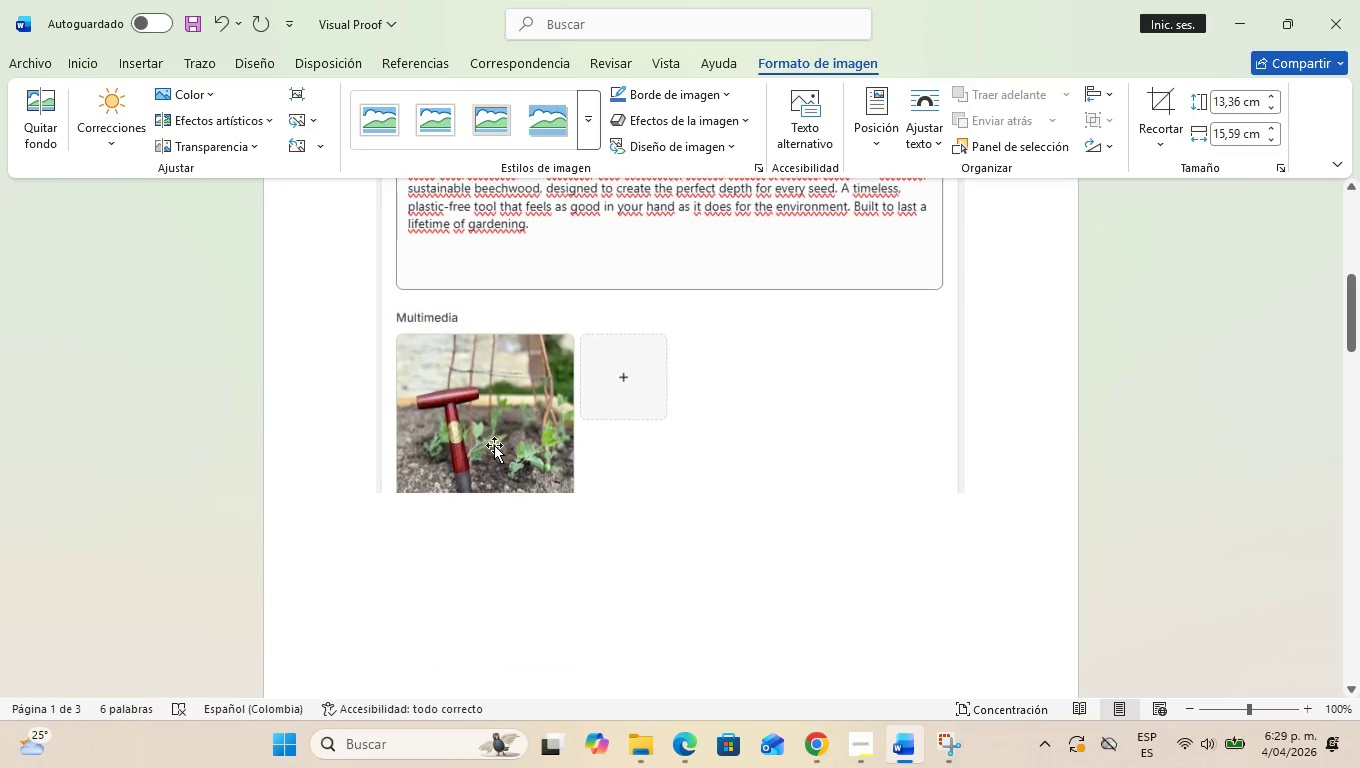 
left_click([494, 445])
 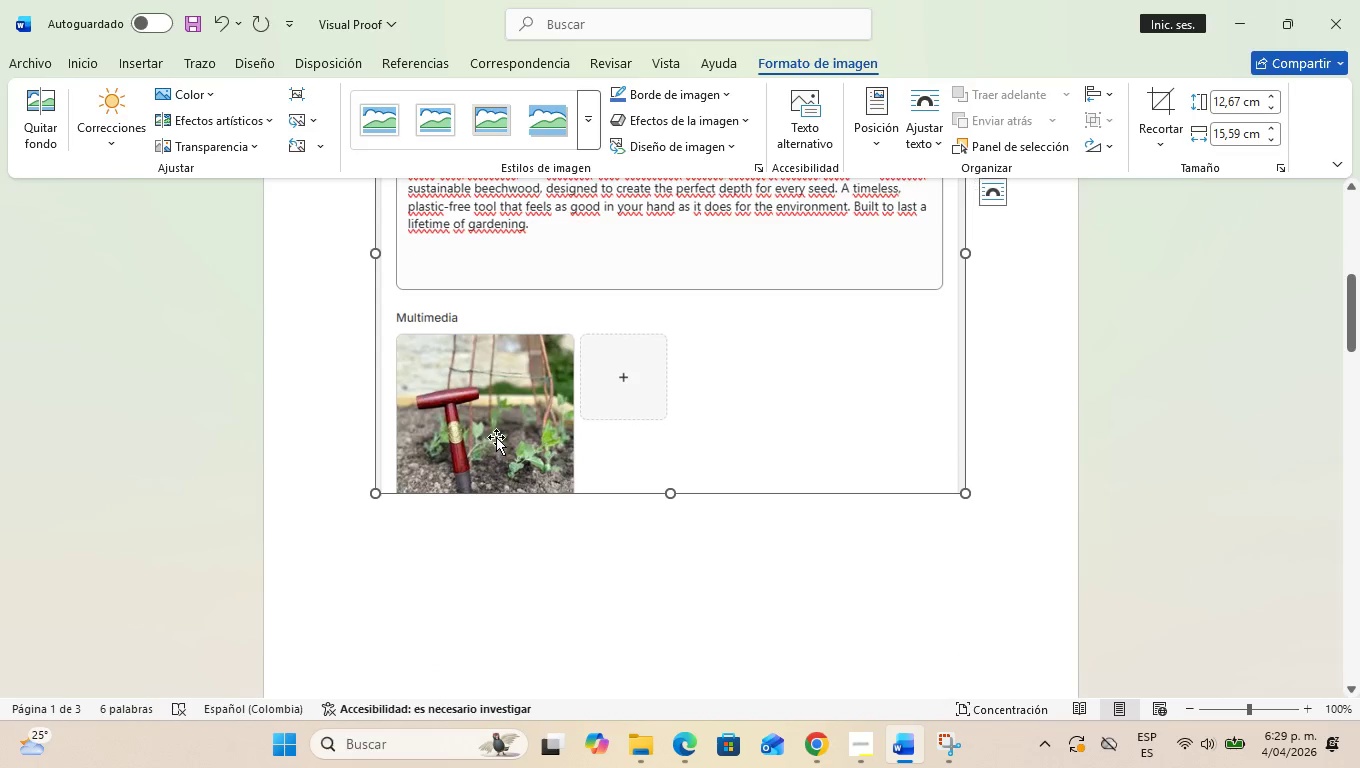 
scroll: coordinate [529, 456], scroll_direction: up, amount: 8.0
 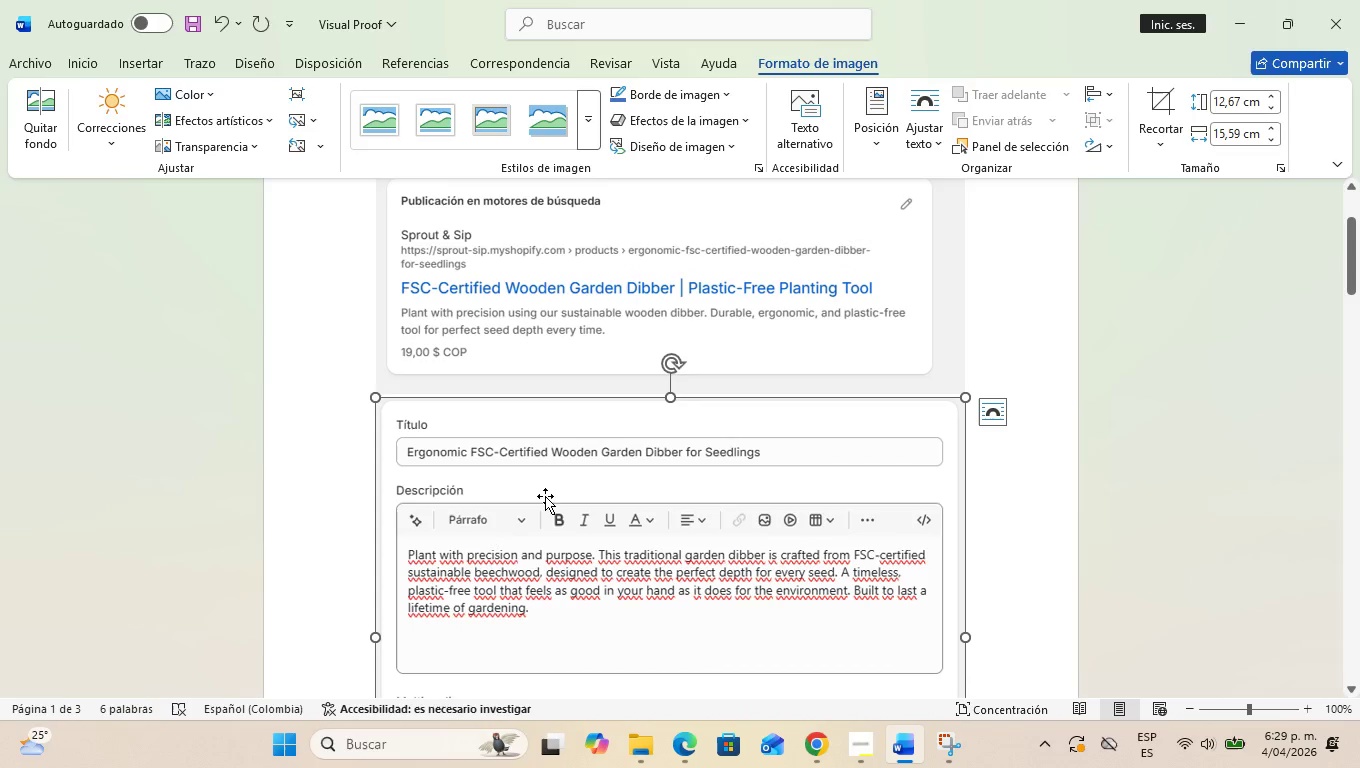 
left_click_drag(start_coordinate=[545, 496], to_coordinate=[531, 207])
 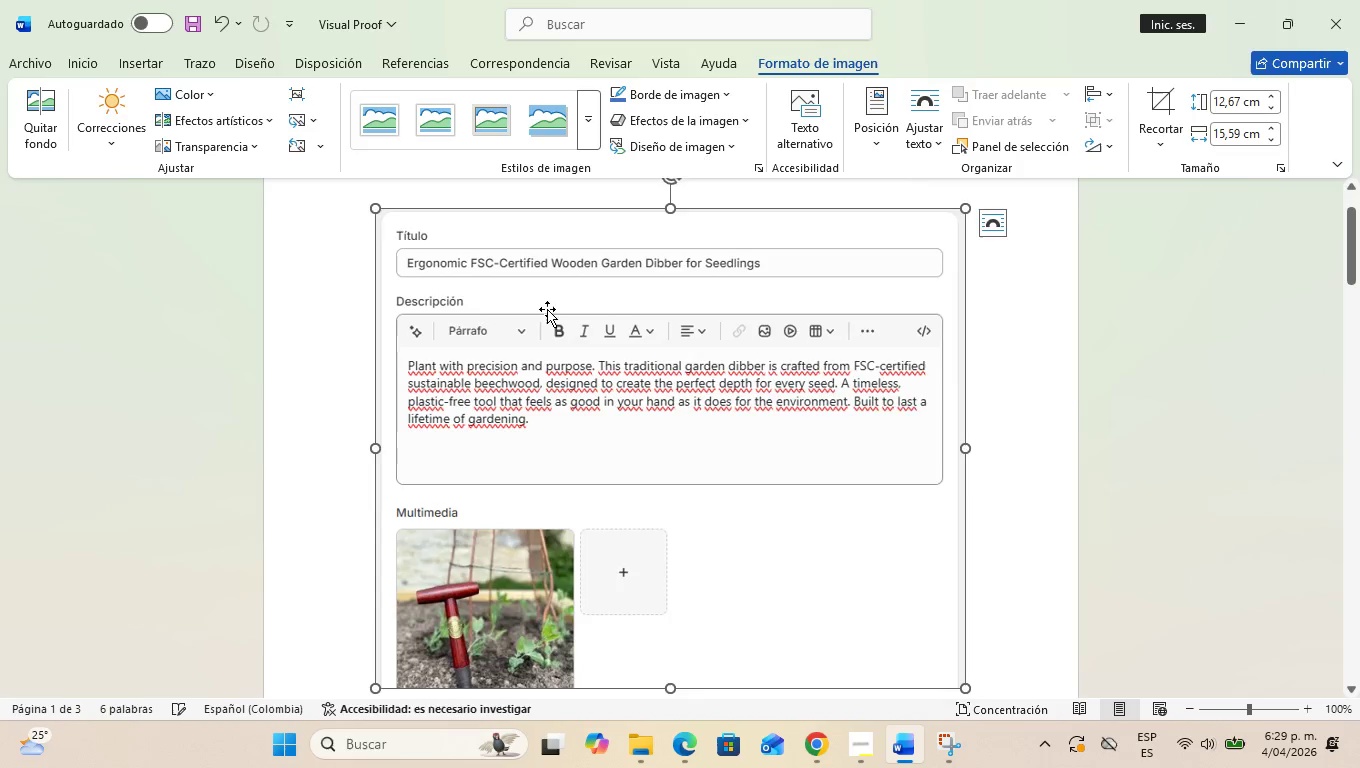 
scroll: coordinate [548, 310], scroll_direction: up, amount: 6.0
 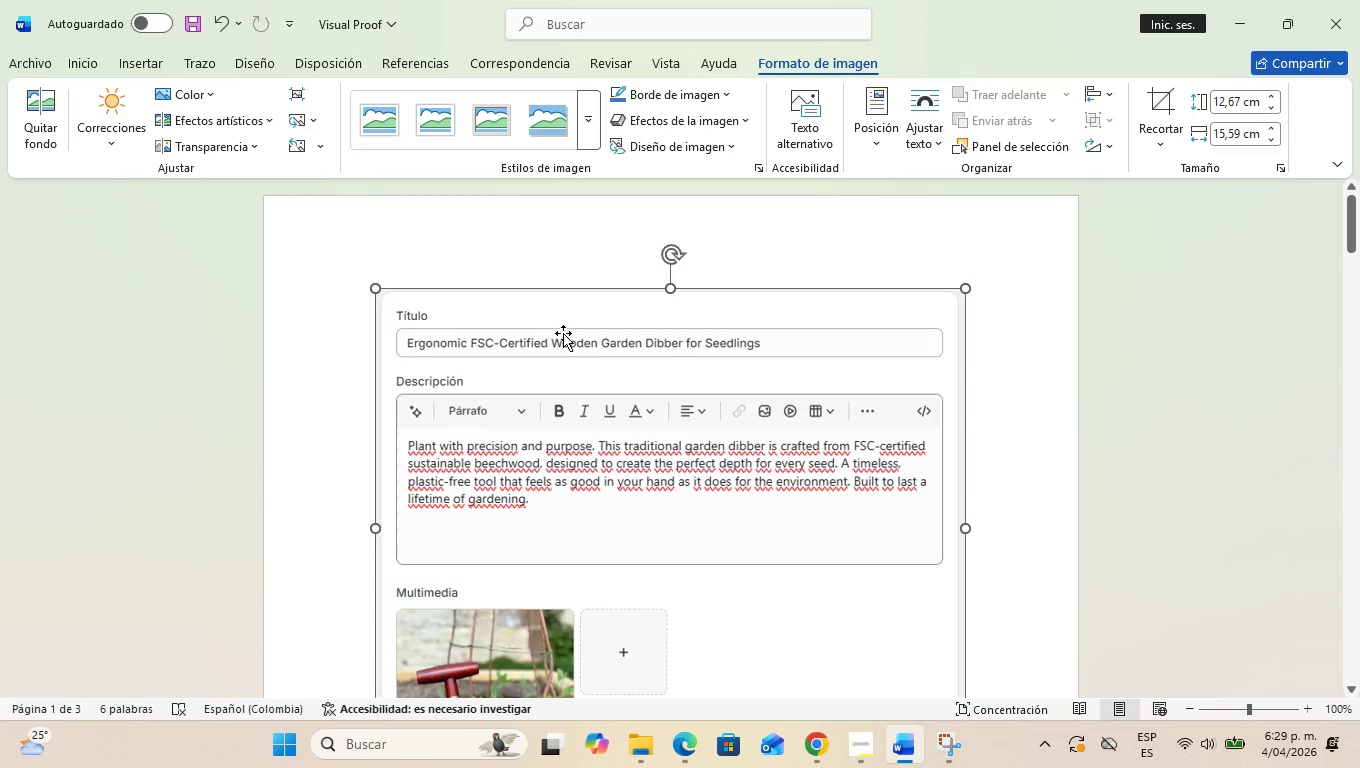 
scroll: coordinate [622, 480], scroll_direction: down, amount: 29.0
 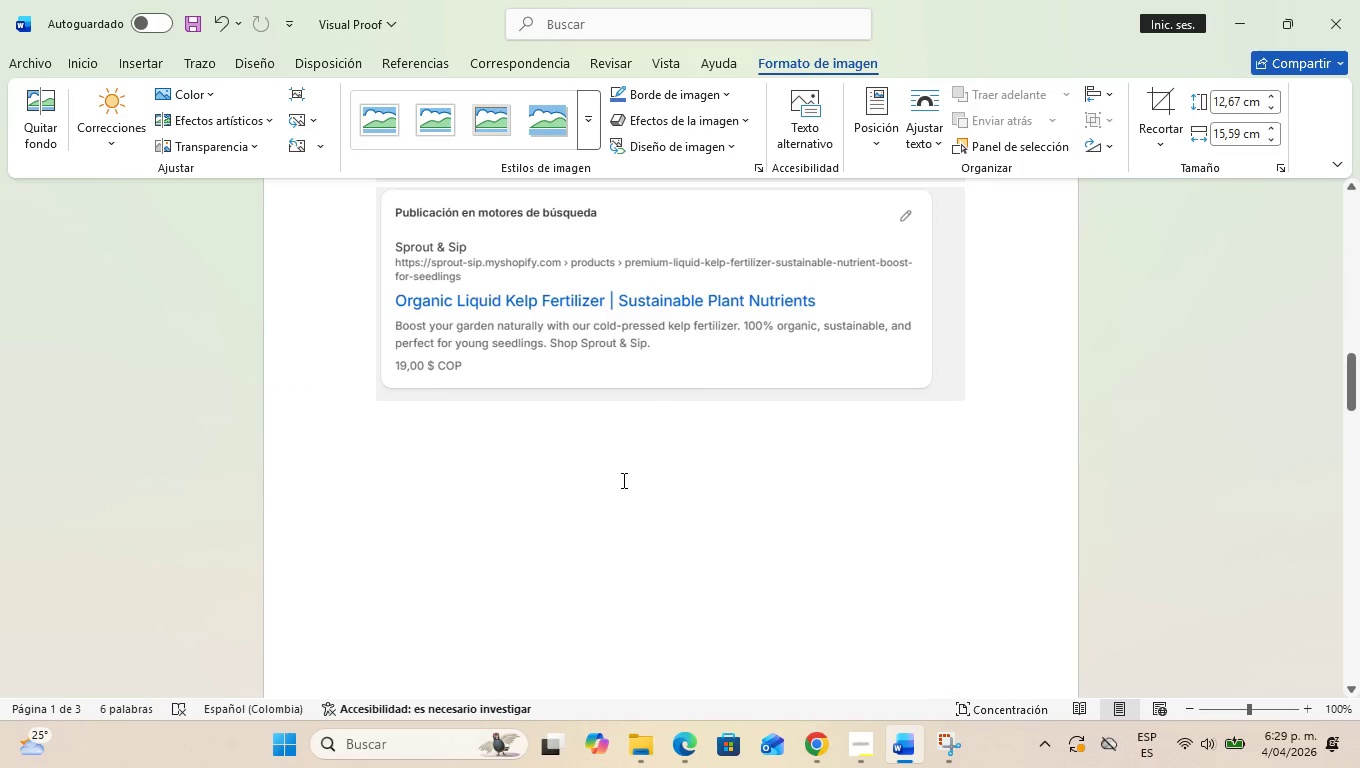 
scroll: coordinate [622, 480], scroll_direction: up, amount: 4.0
 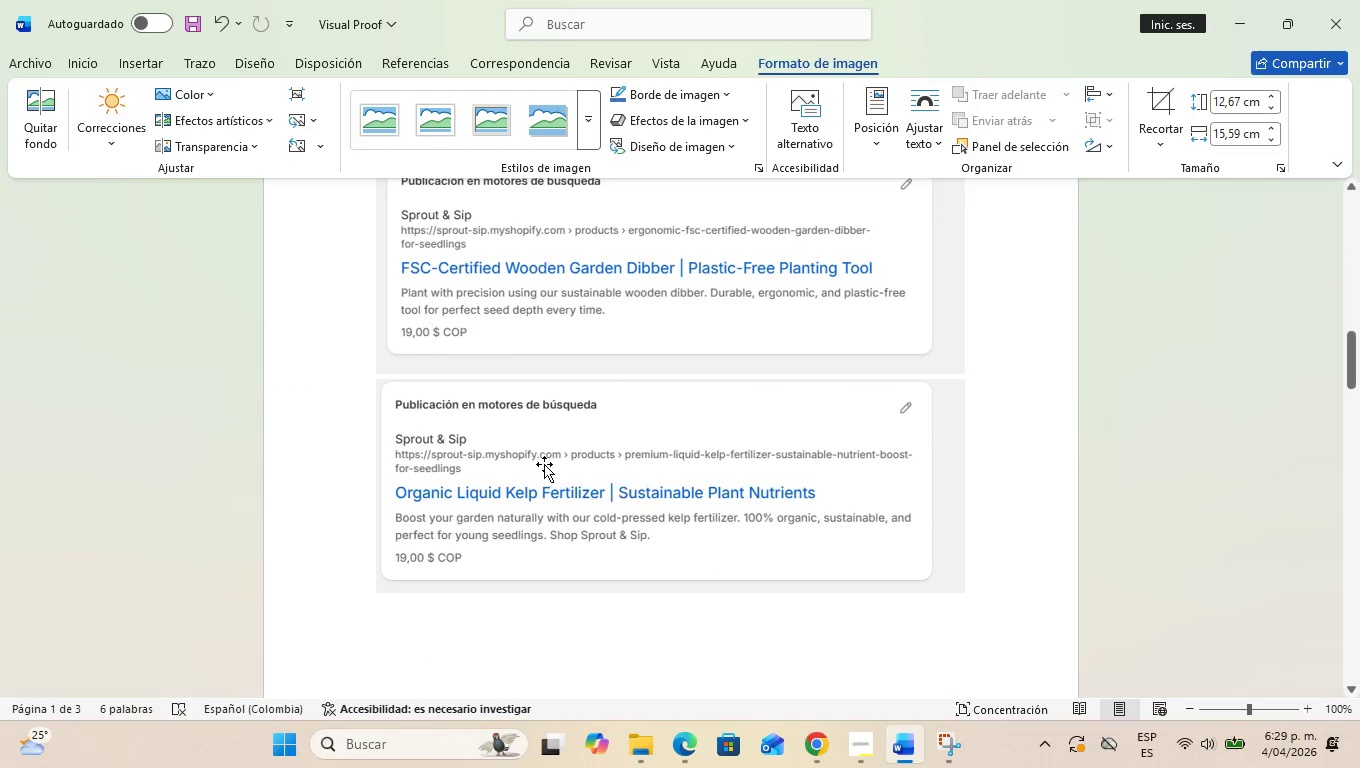 
left_click([542, 462])
 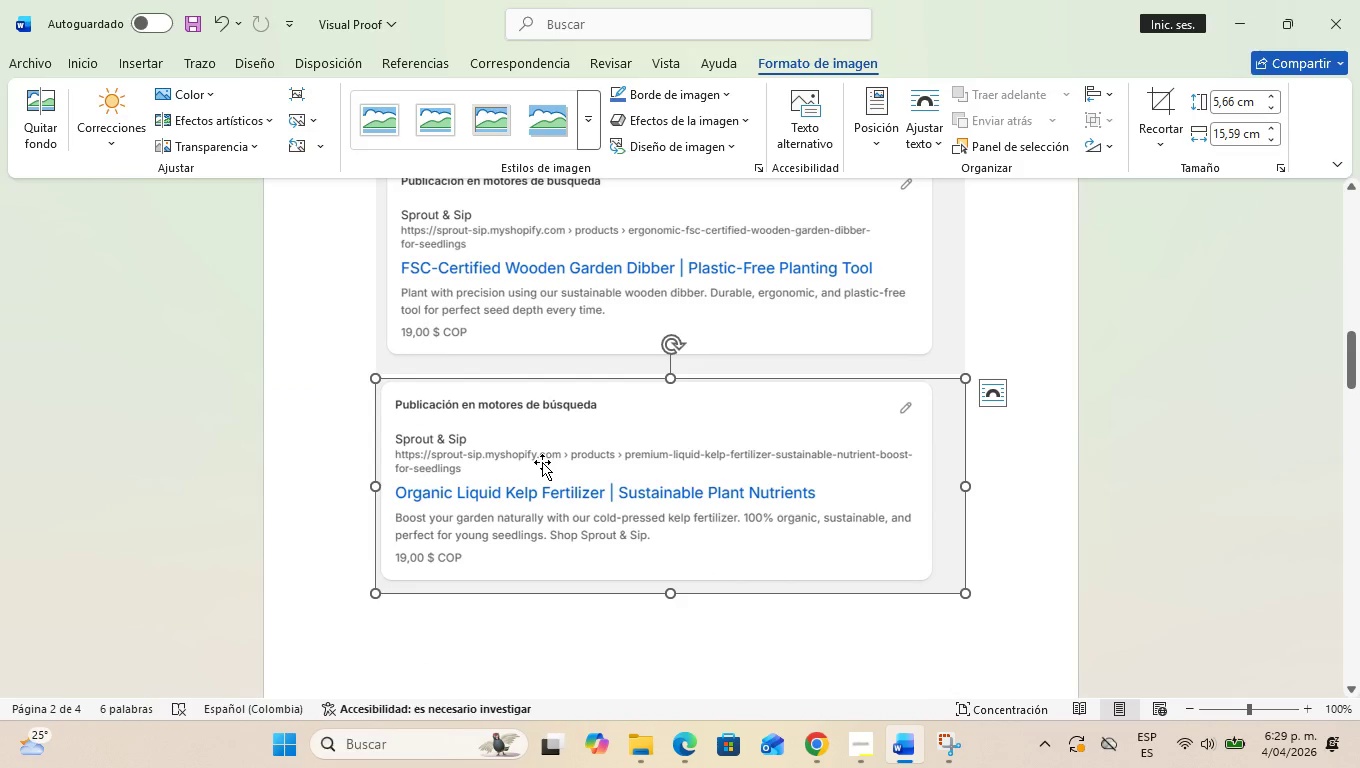 
scroll: coordinate [542, 462], scroll_direction: down, amount: 19.0
 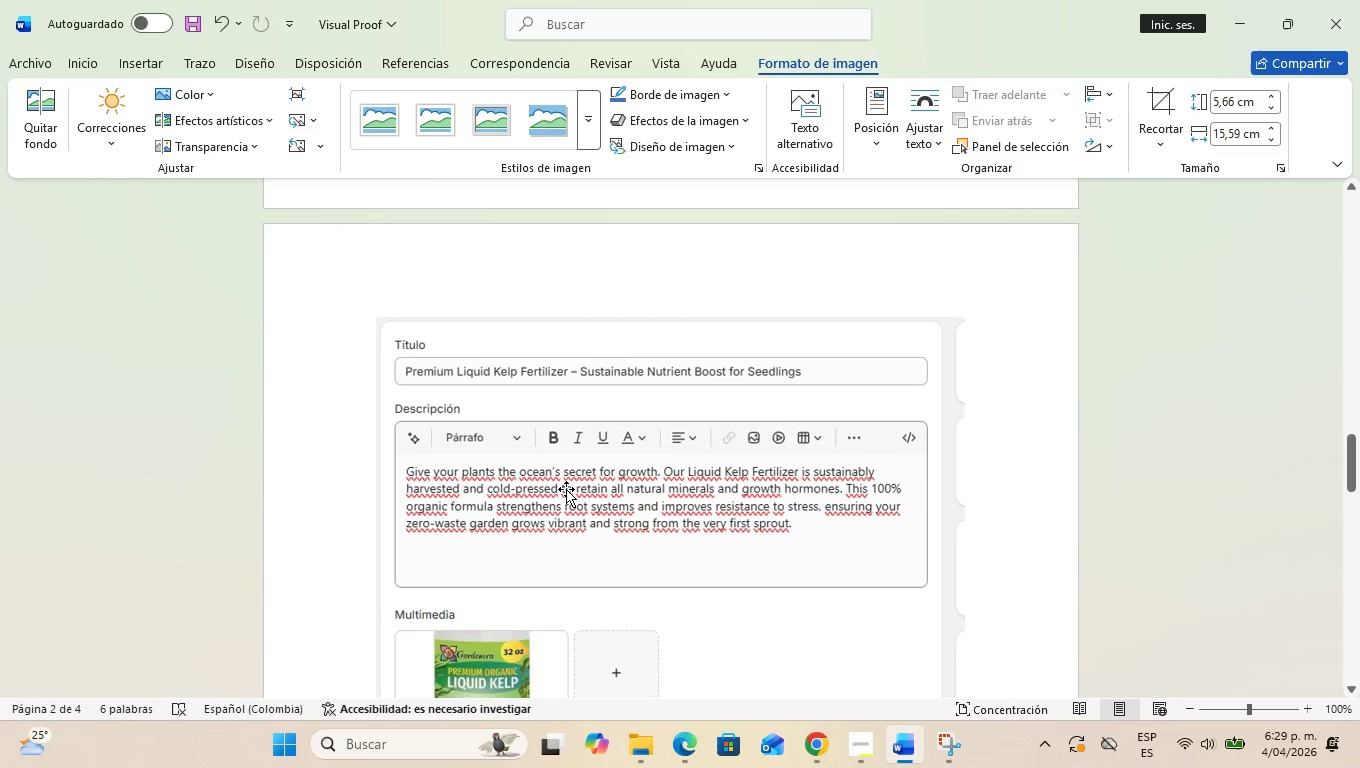 
left_click([566, 489])
 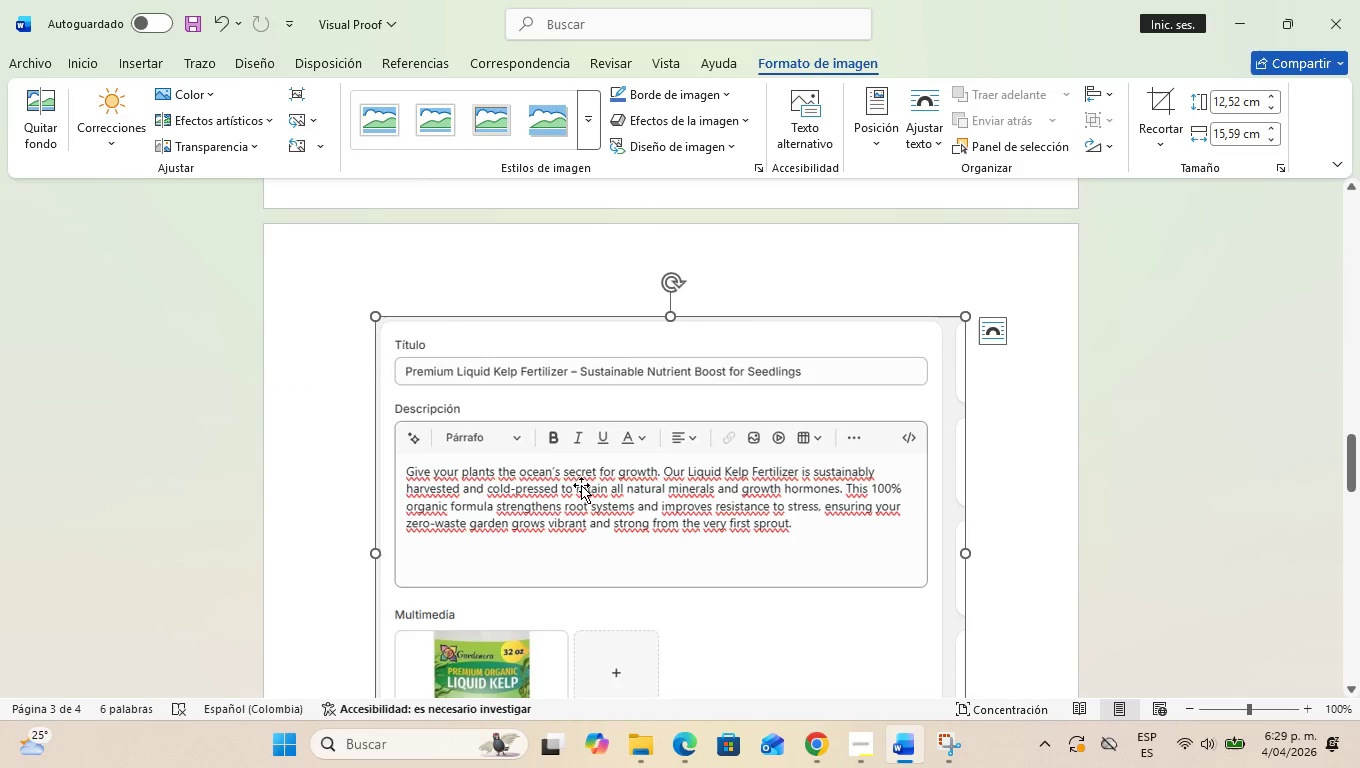 
left_click_drag(start_coordinate=[581, 485], to_coordinate=[387, 370])
 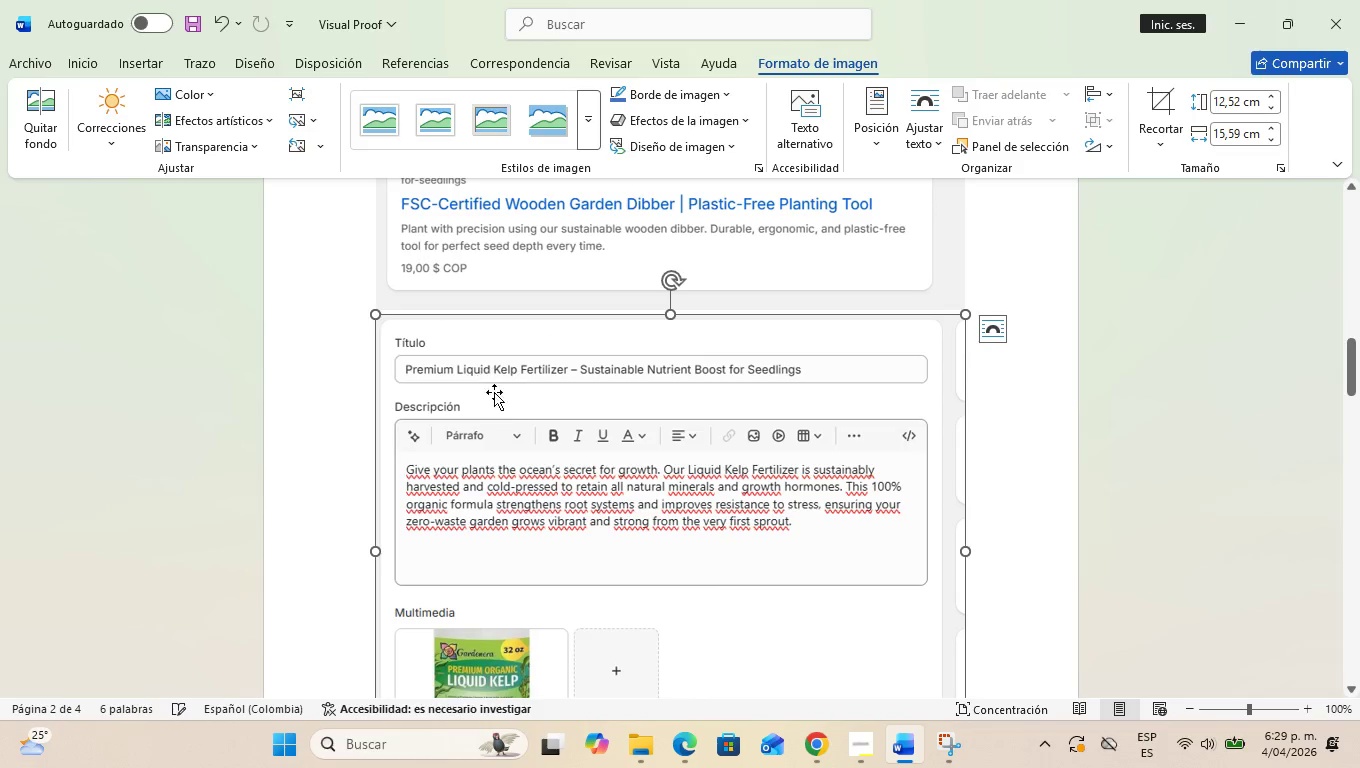 
scroll: coordinate [504, 367], scroll_direction: down, amount: 25.0
 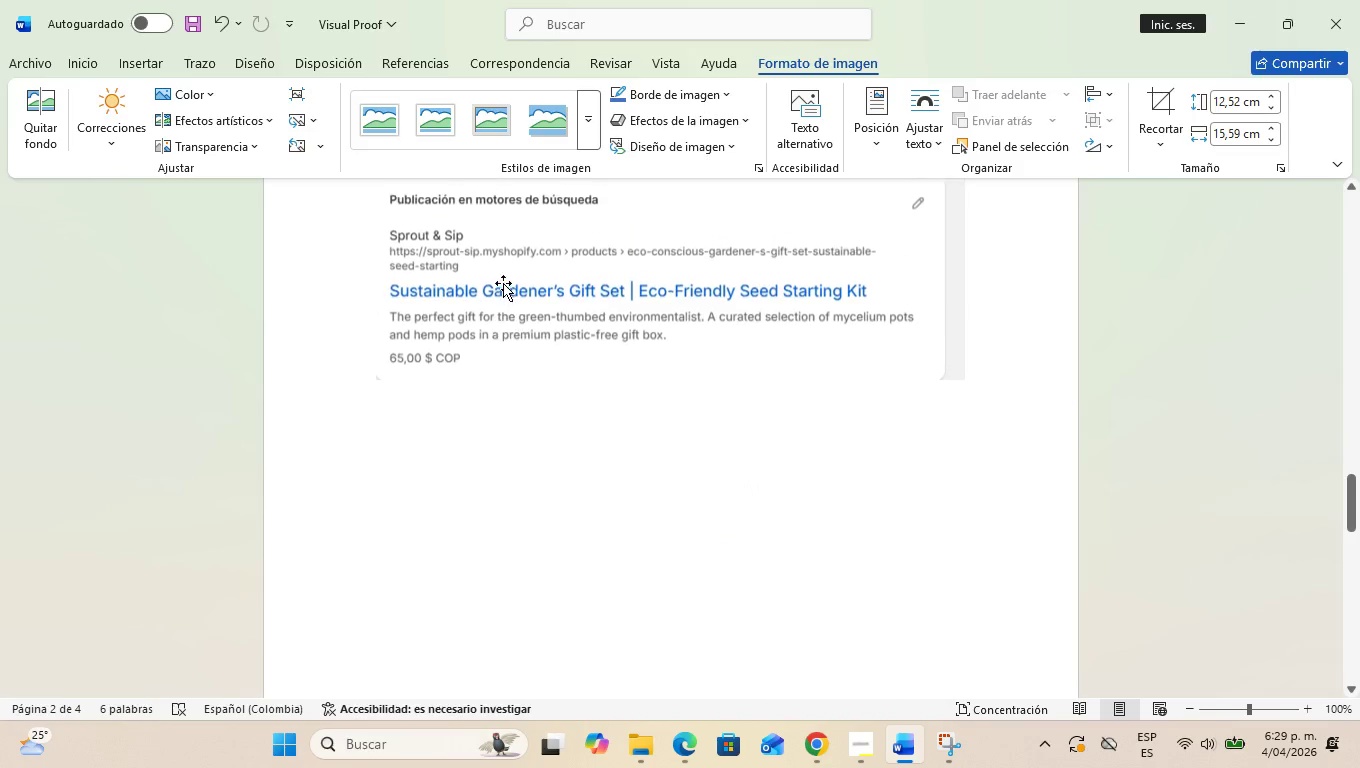 
left_click([503, 283])
 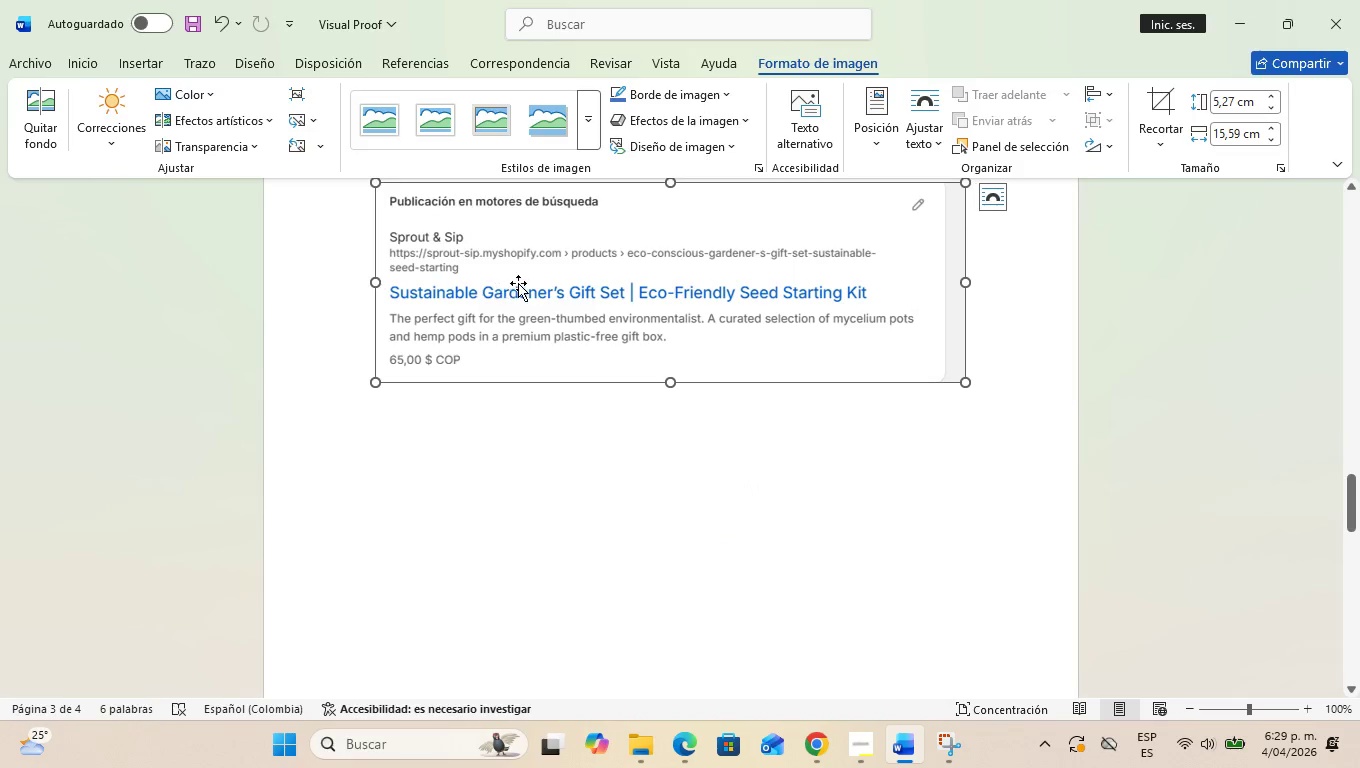 
left_click_drag(start_coordinate=[518, 283], to_coordinate=[531, 521])
 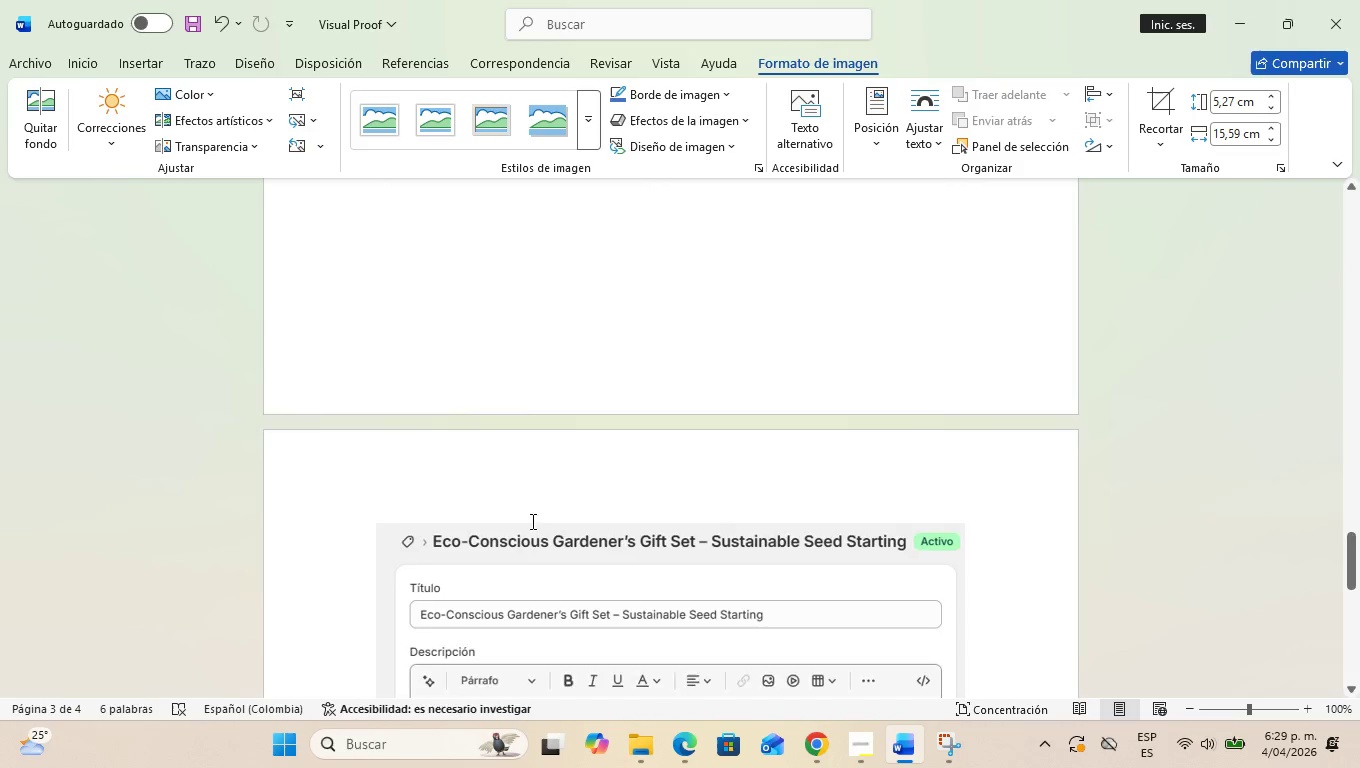 
scroll: coordinate [531, 515], scroll_direction: up, amount: 18.0
 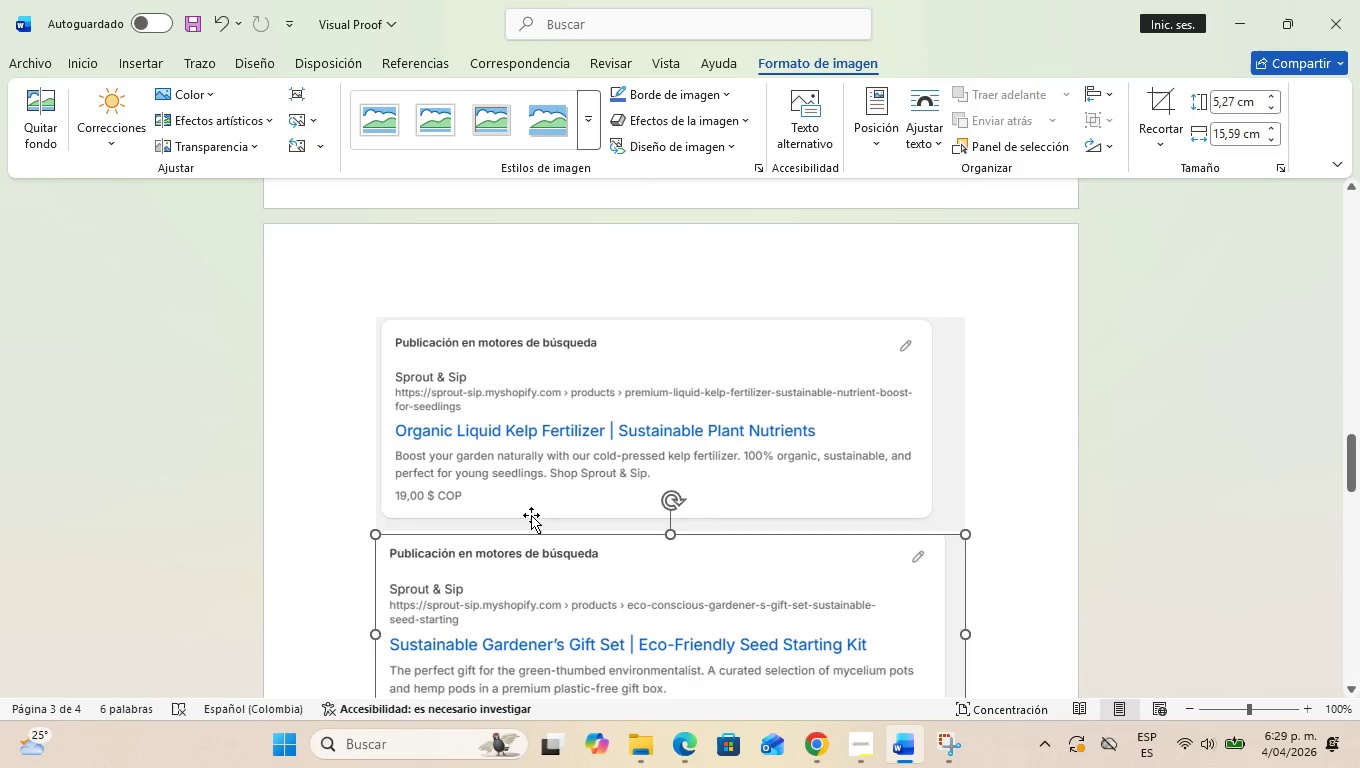 
left_click([508, 434])
 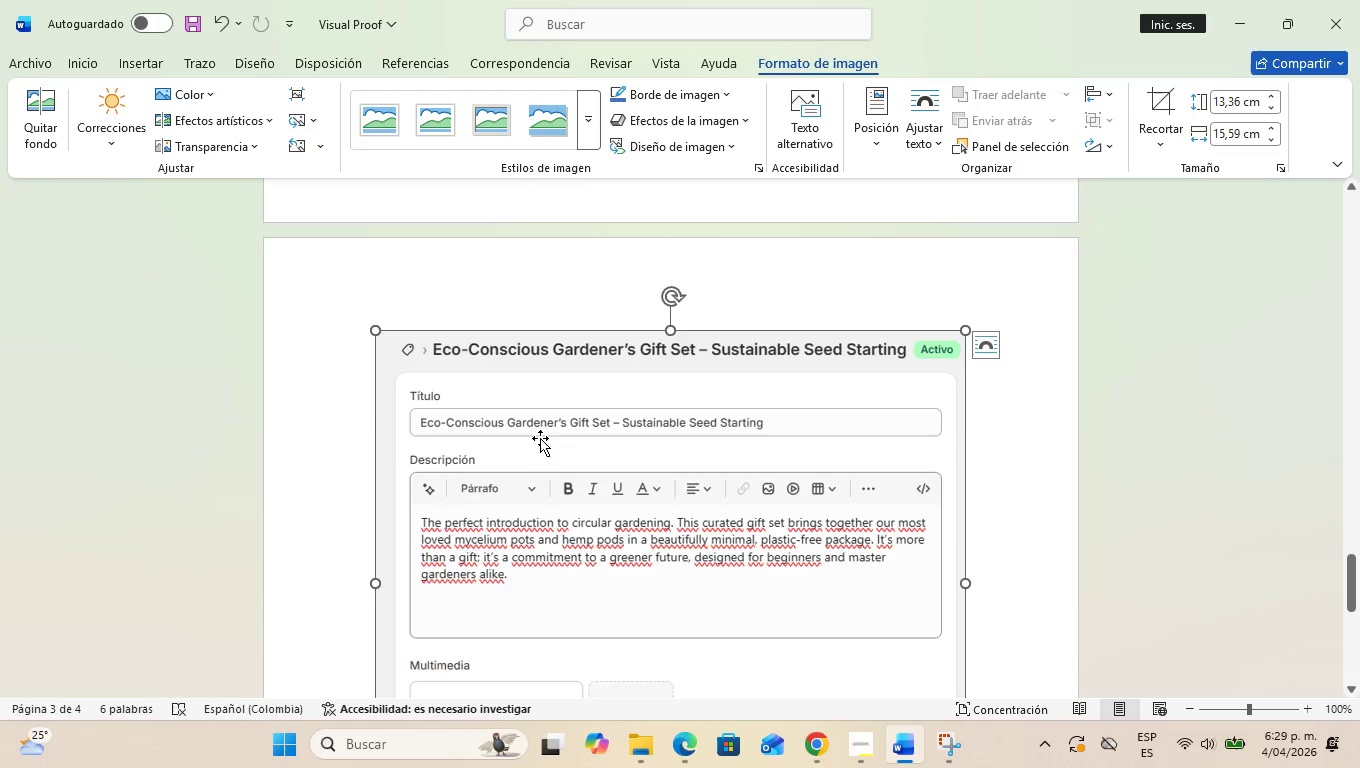 
scroll: coordinate [567, 569], scroll_direction: down, amount: 22.0
 